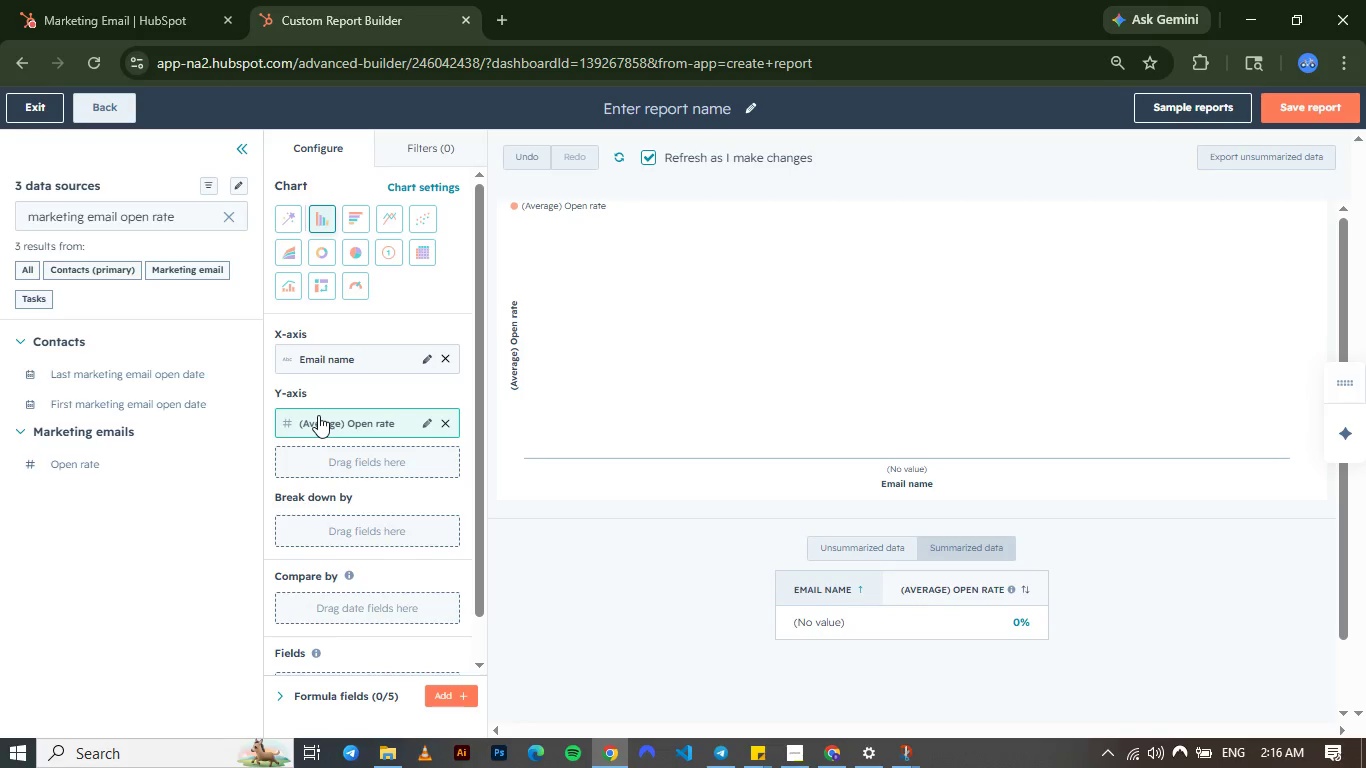 
wait(17.67)
 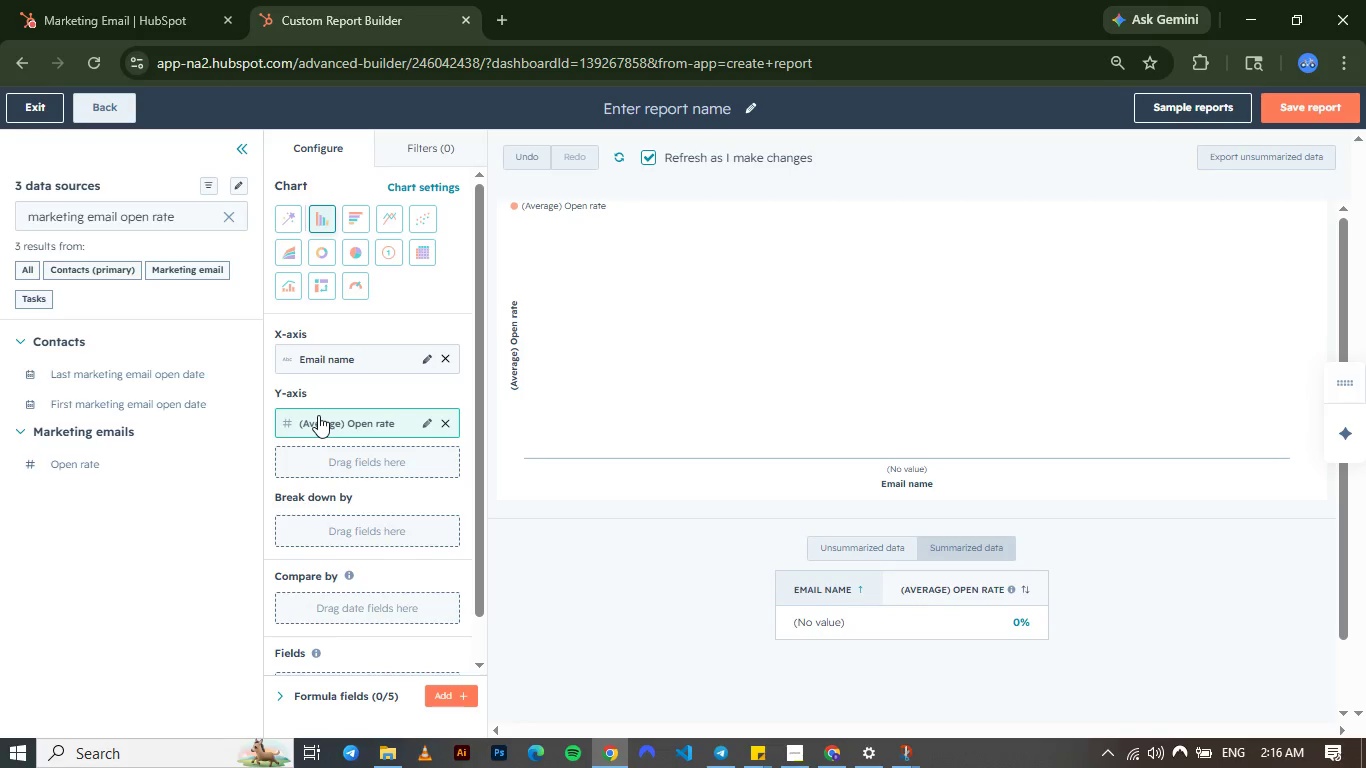 
left_click([415, 152])
 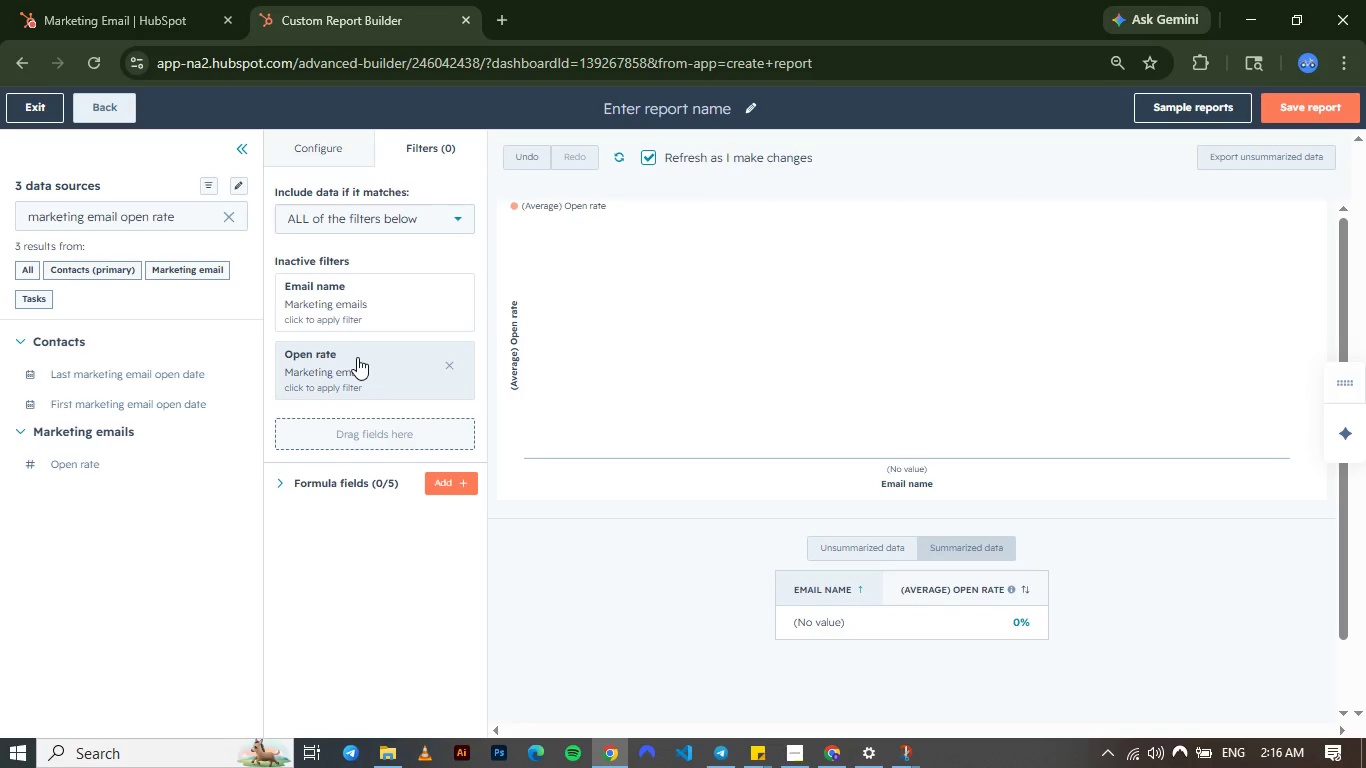 
wait(25.38)
 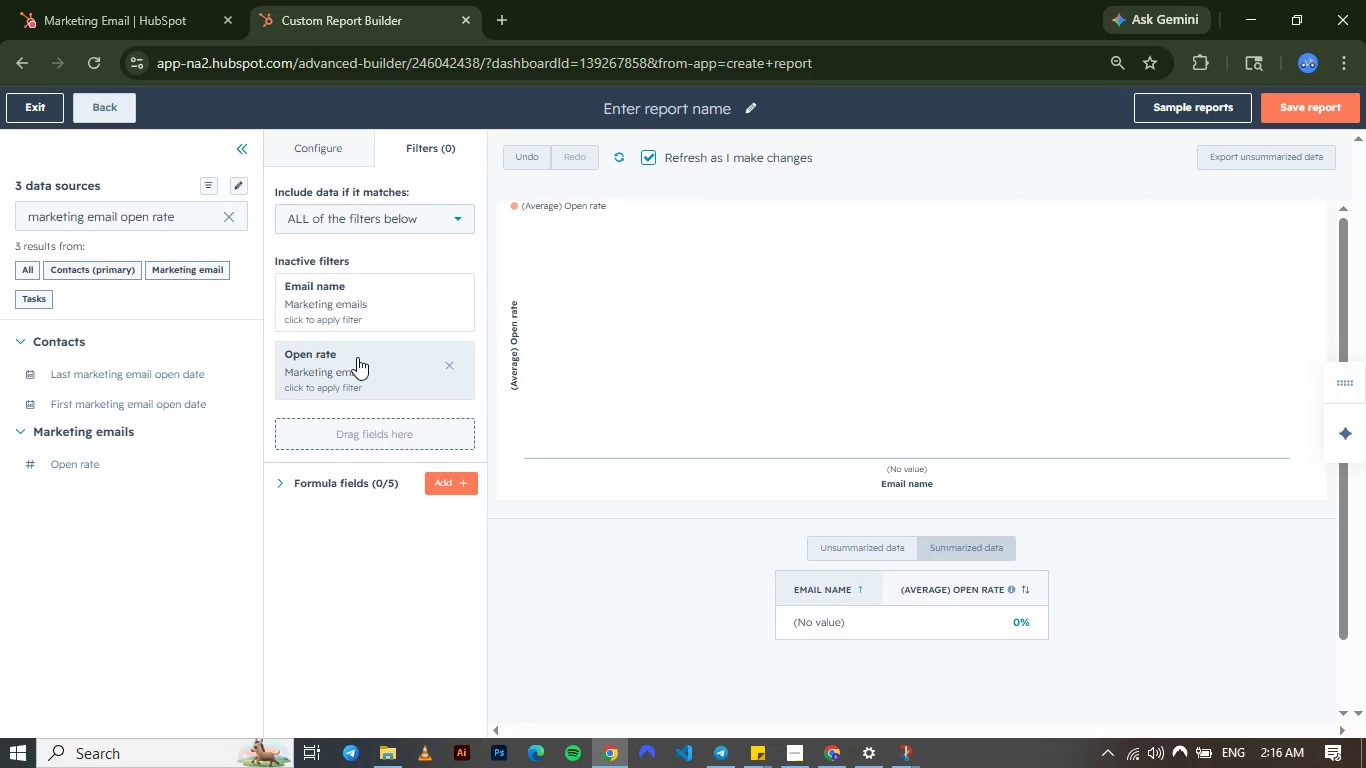 
left_click([320, 280])
 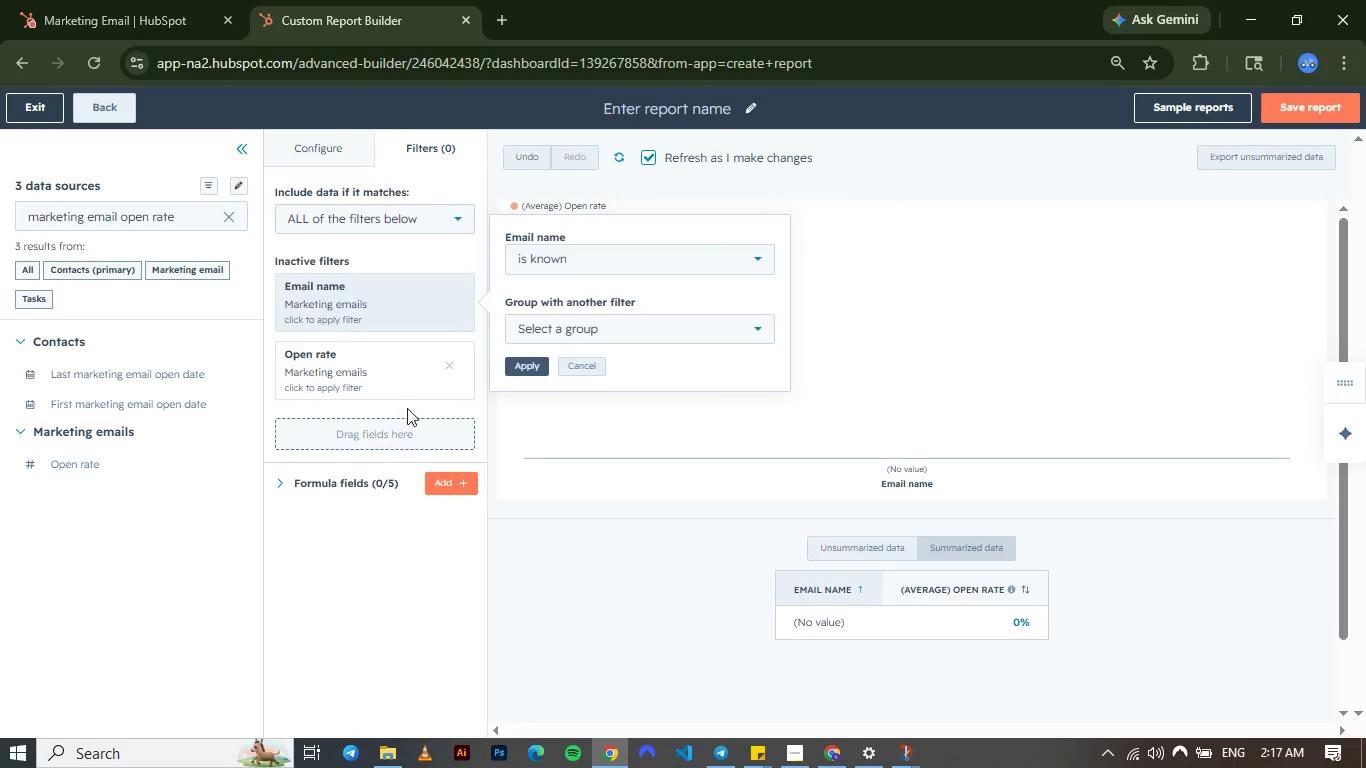 
left_click([388, 447])
 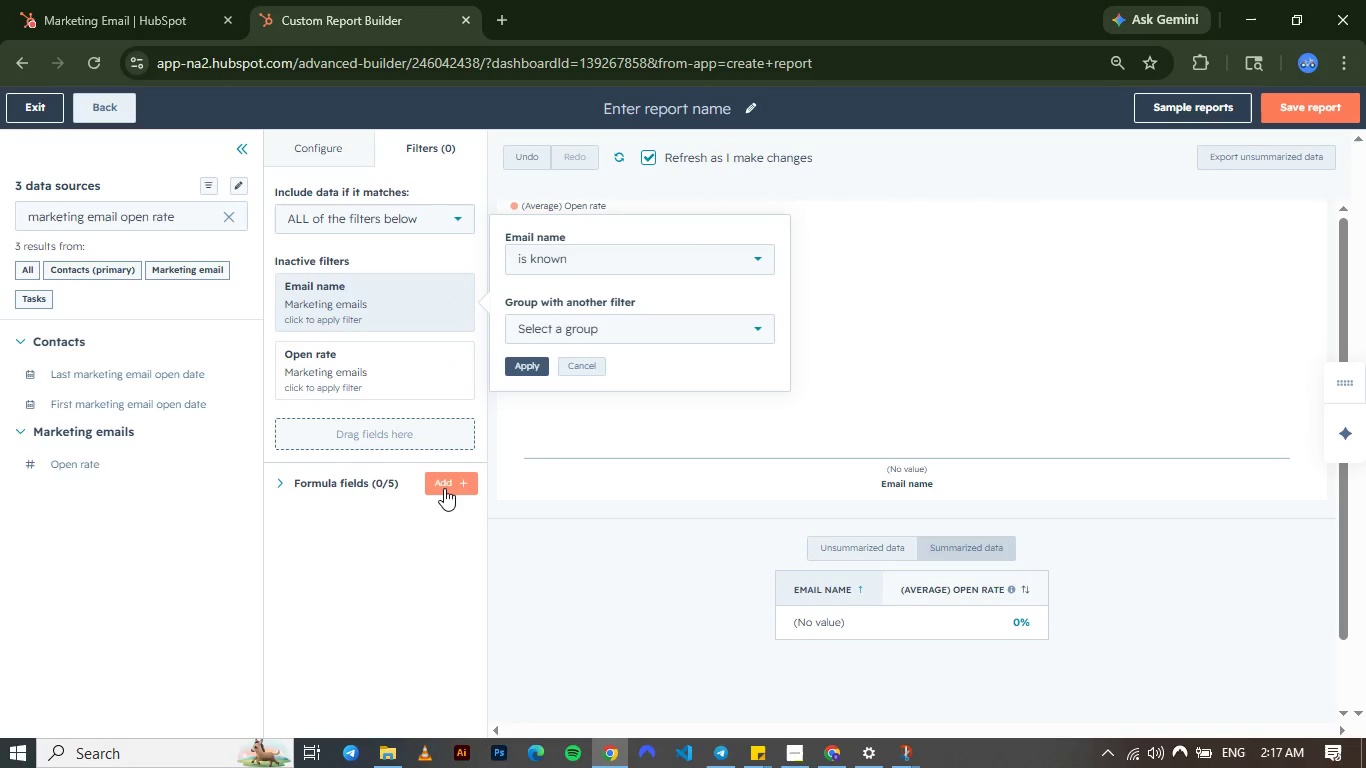 
left_click([445, 488])
 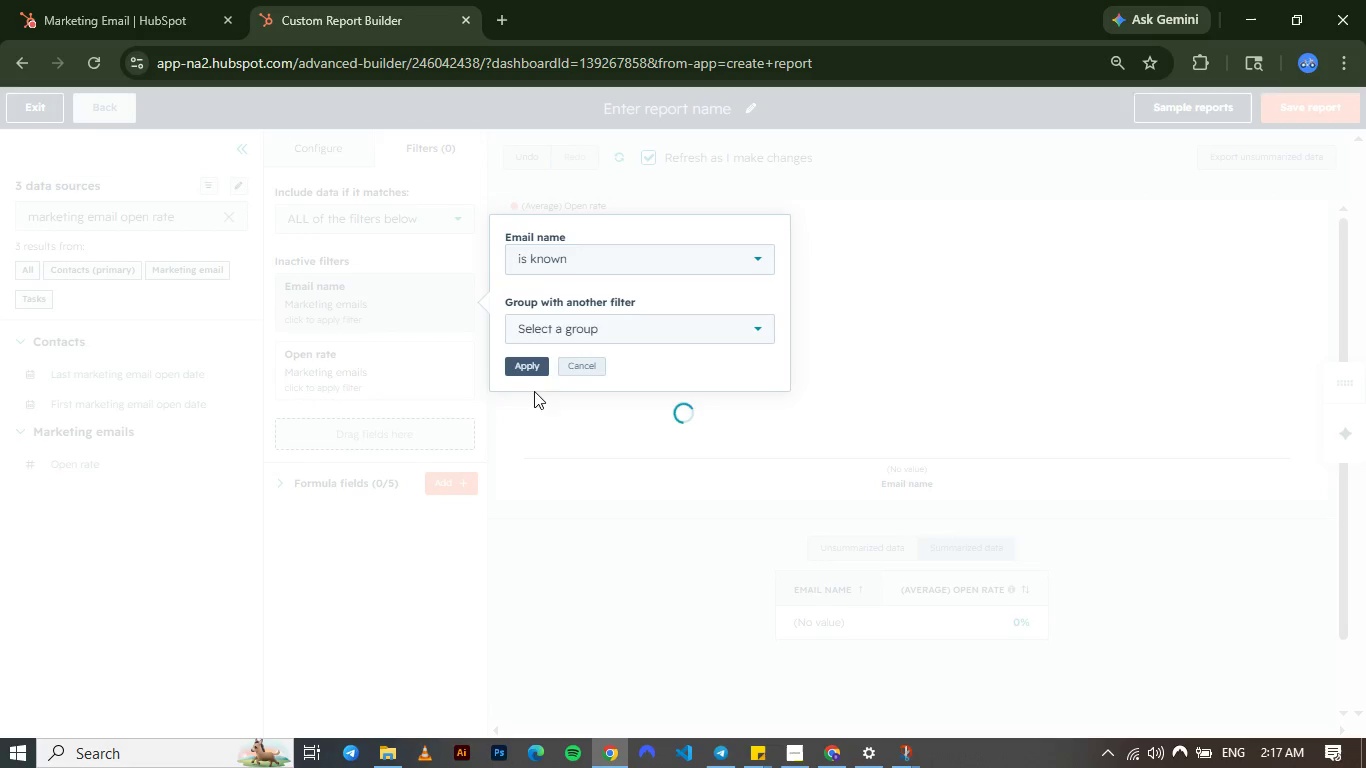 
left_click([569, 370])
 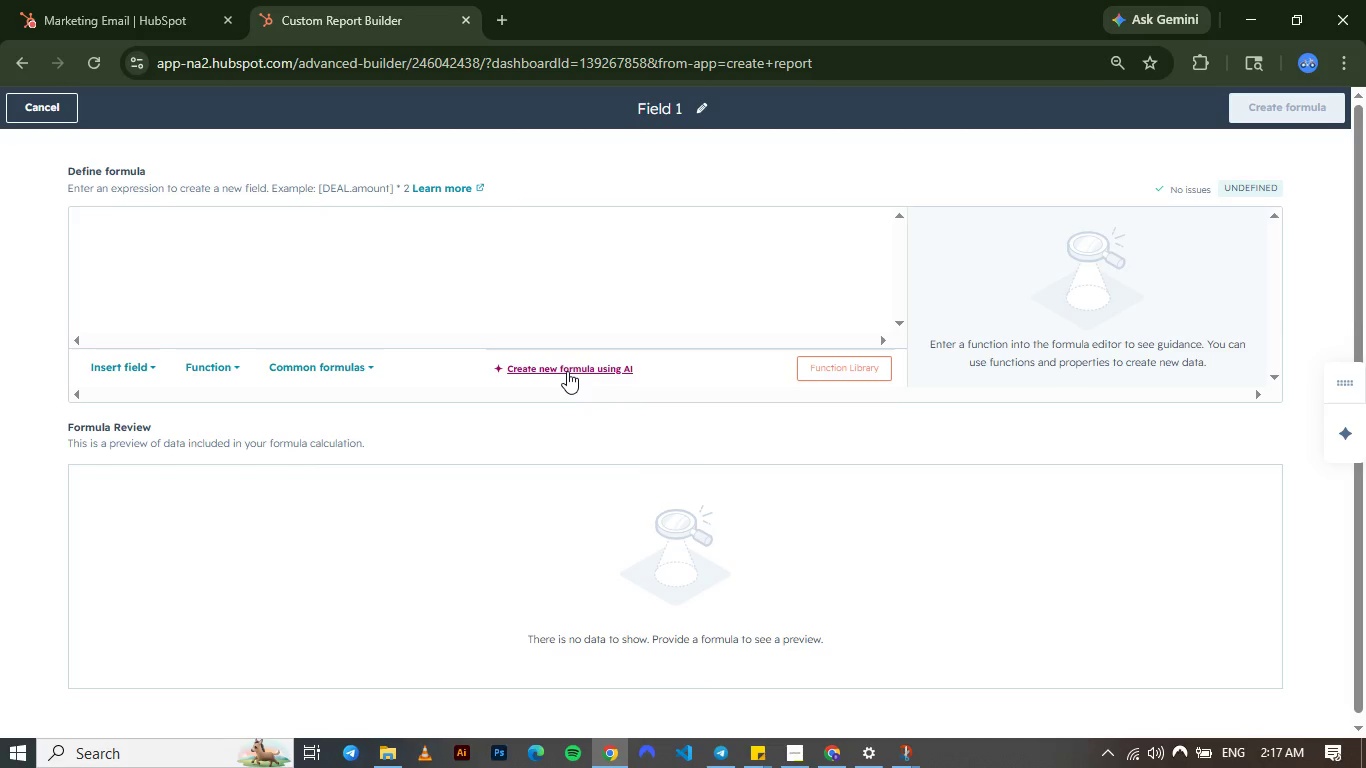 
wait(10.41)
 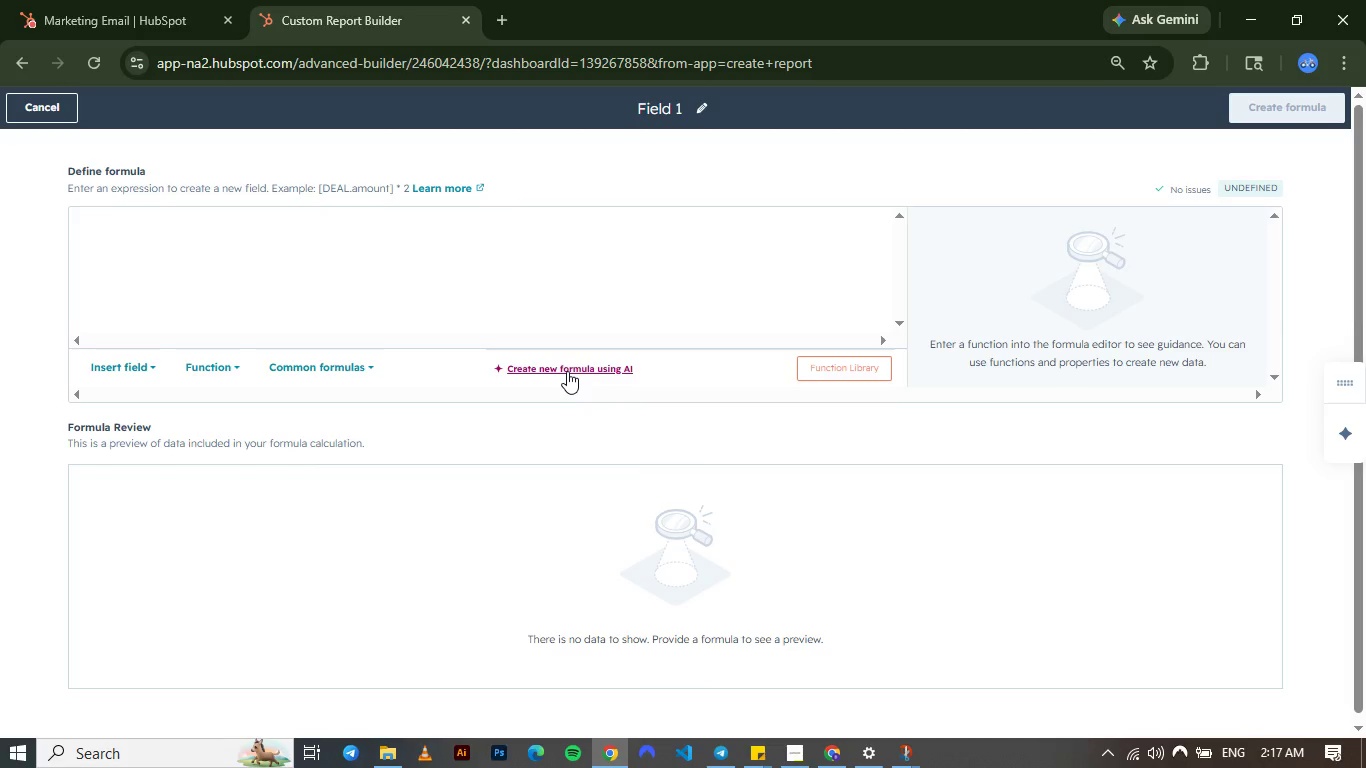 
left_click([40, 106])
 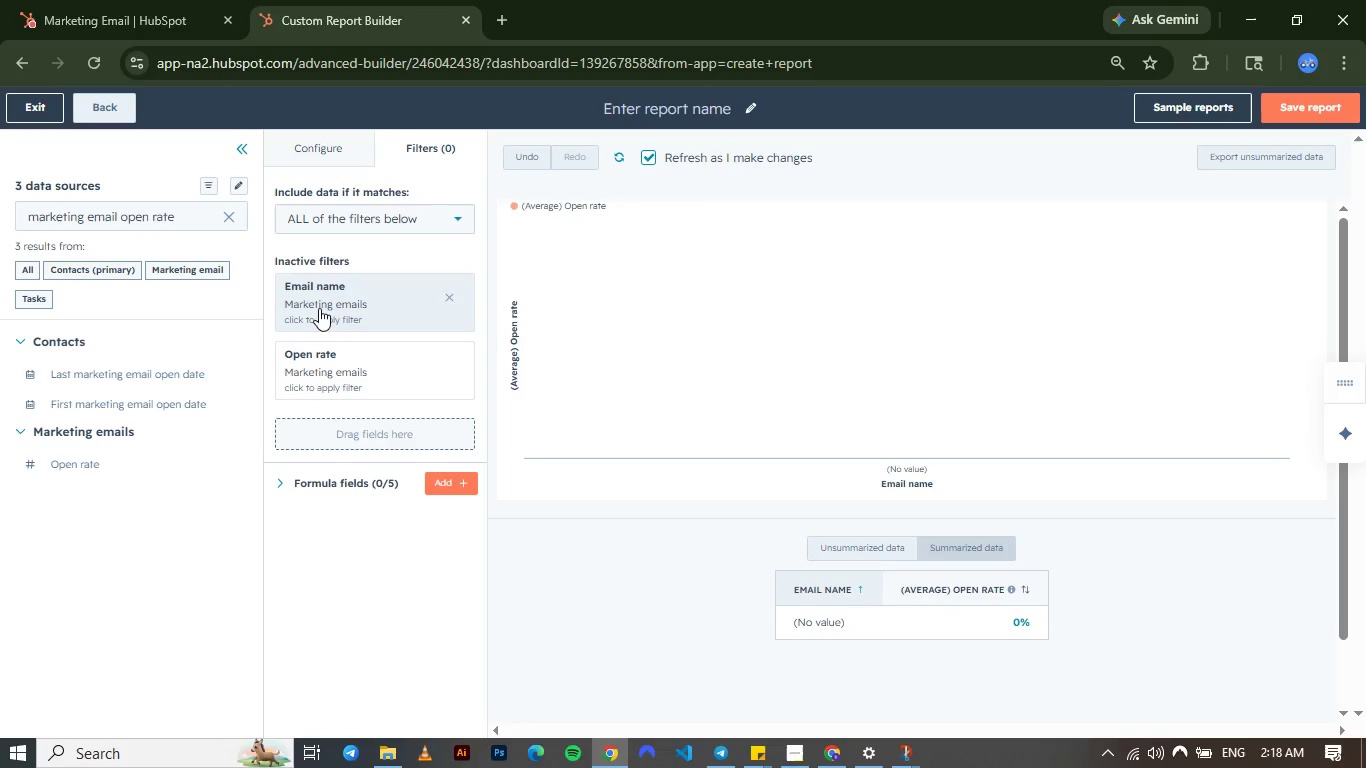 
wait(58.08)
 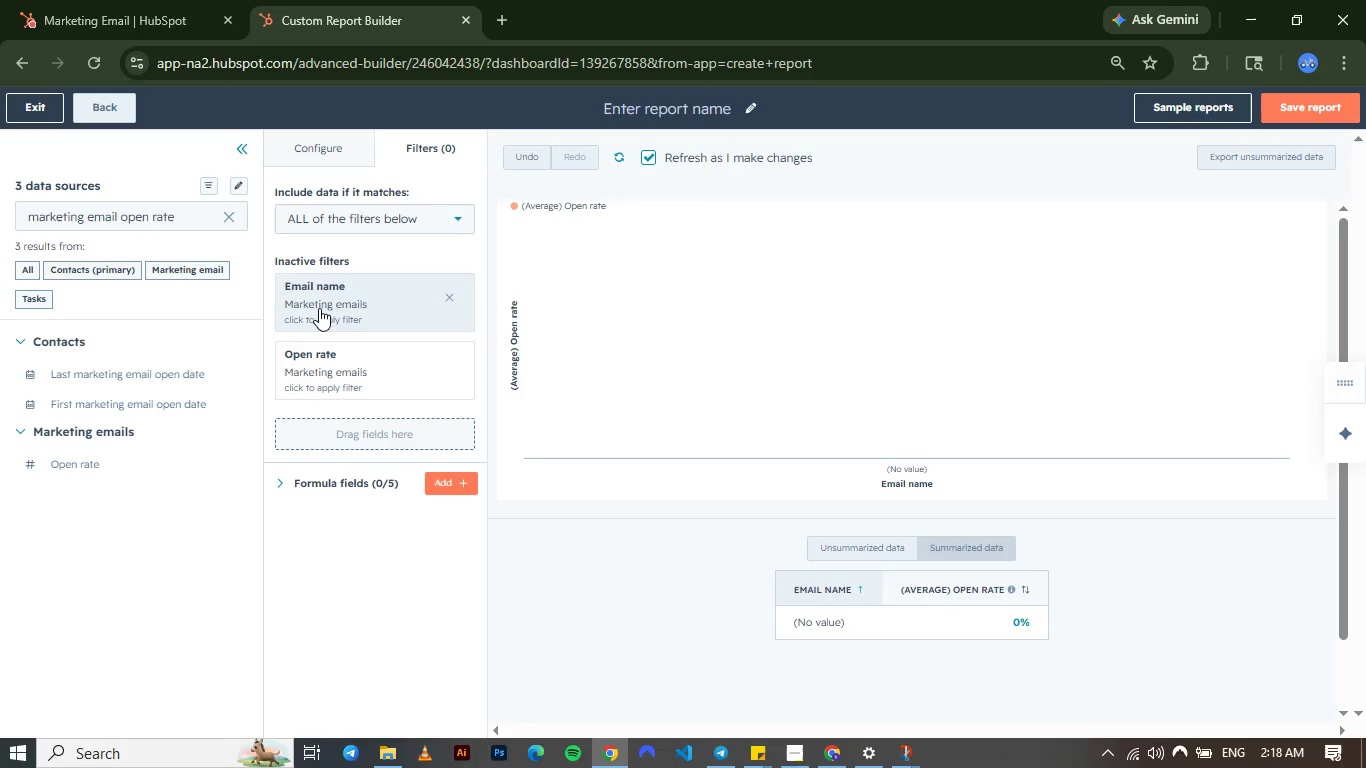 
left_click([345, 212])
 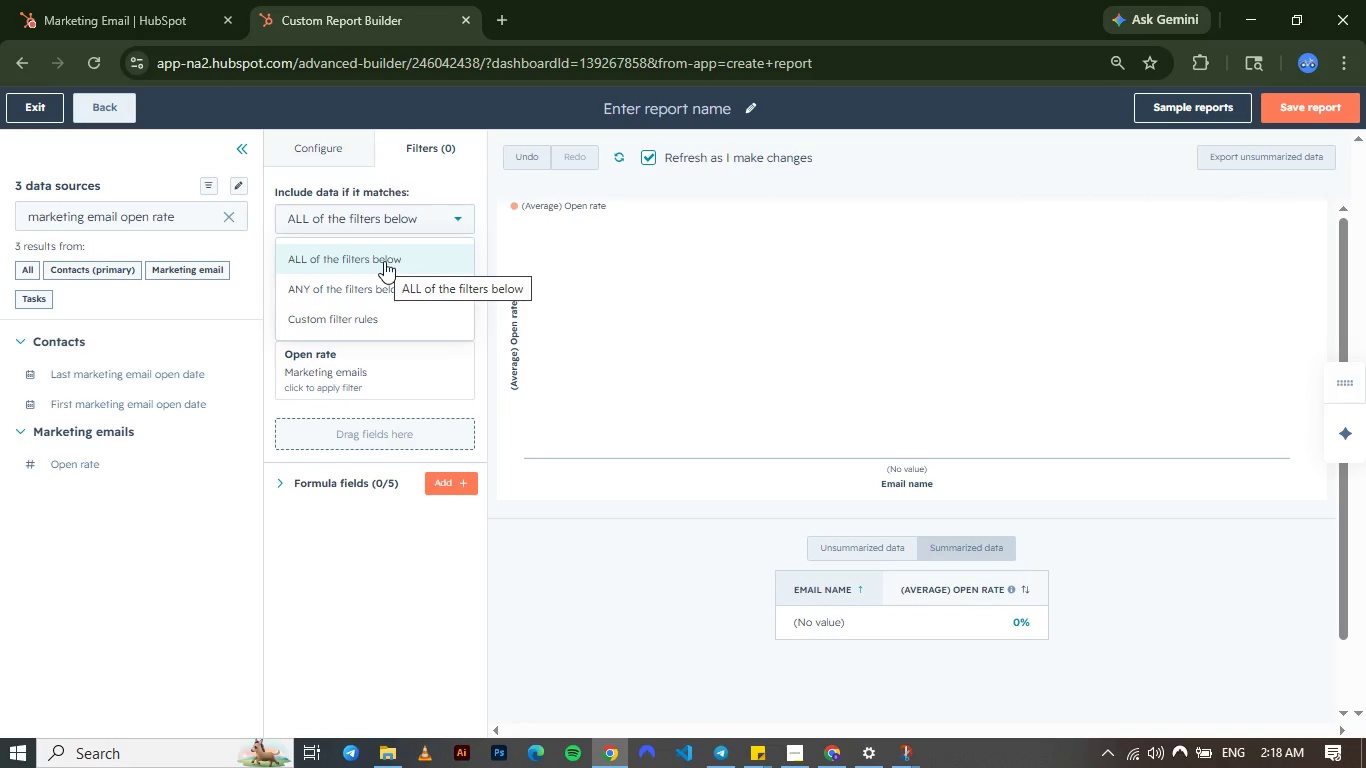 
mouse_move([353, 313])
 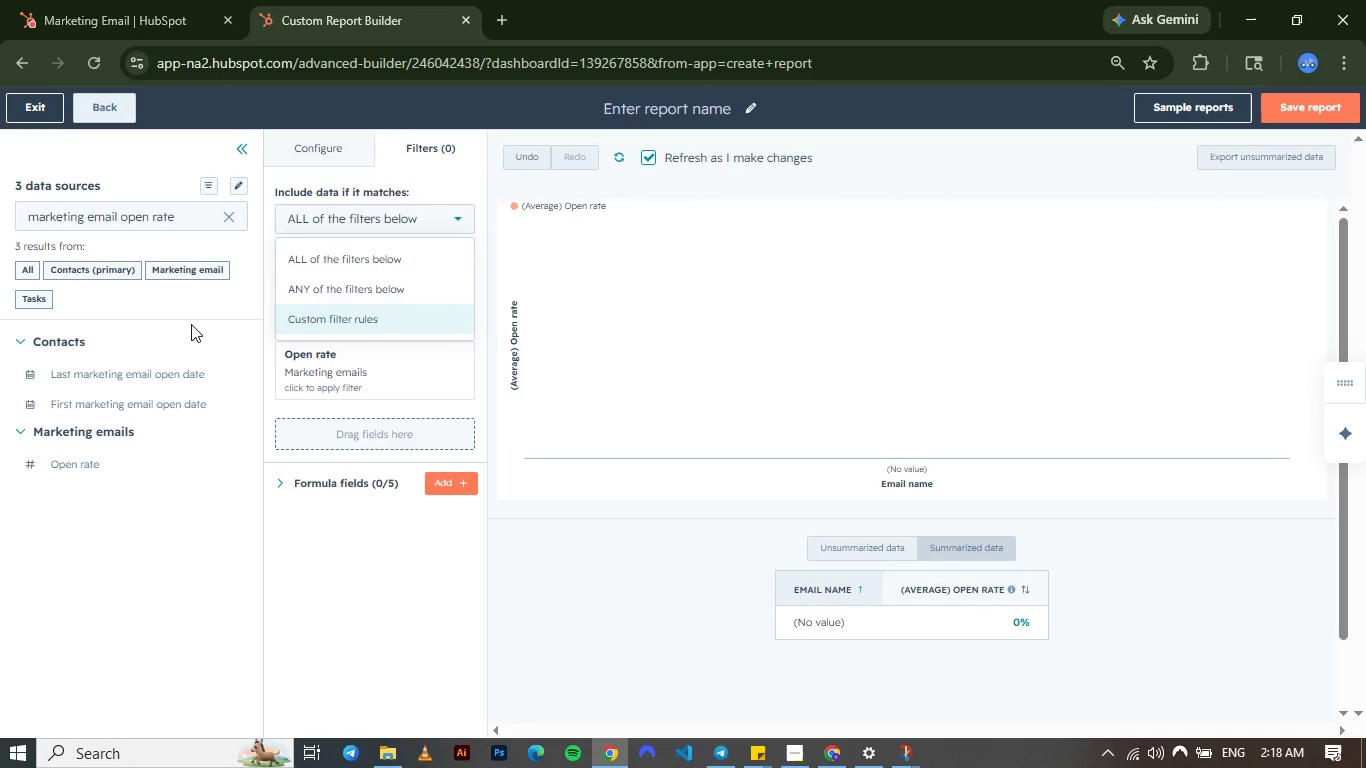 
wait(11.49)
 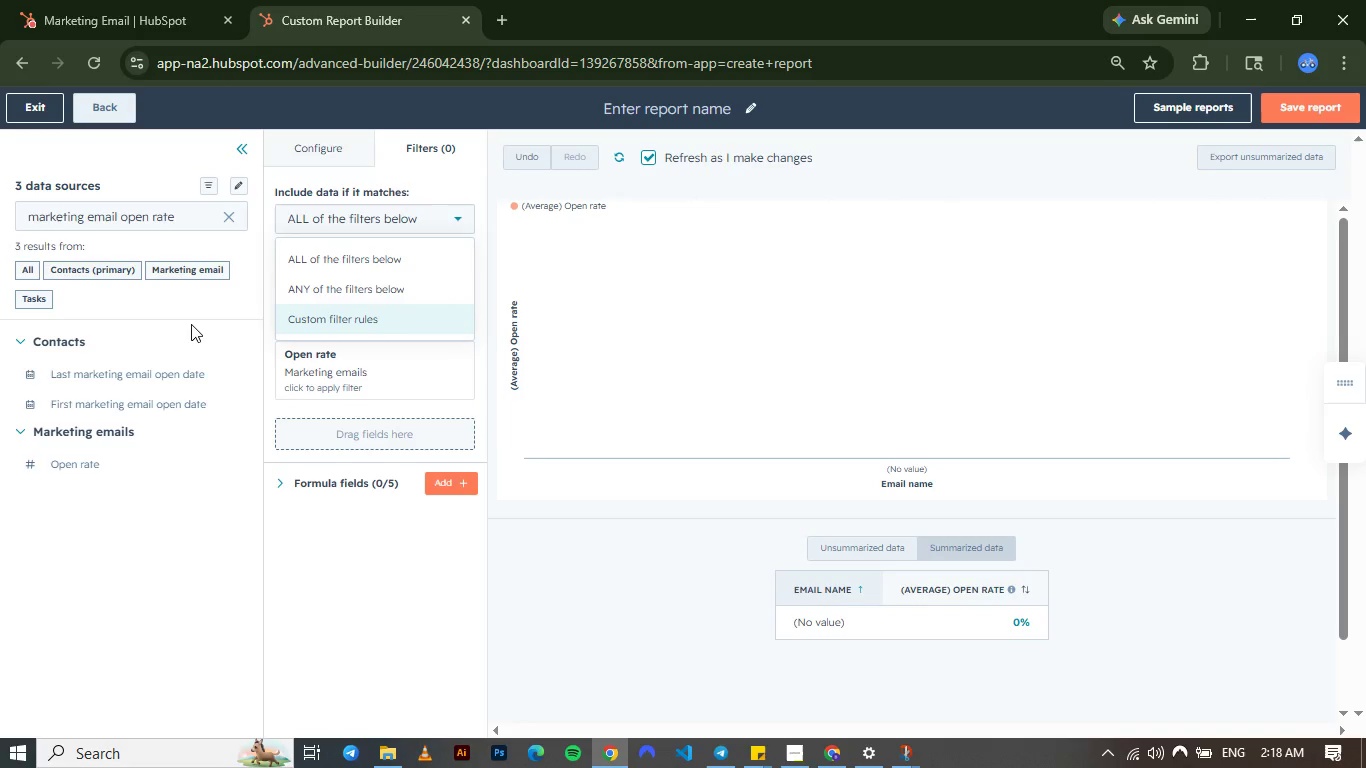 
left_click([439, 580])
 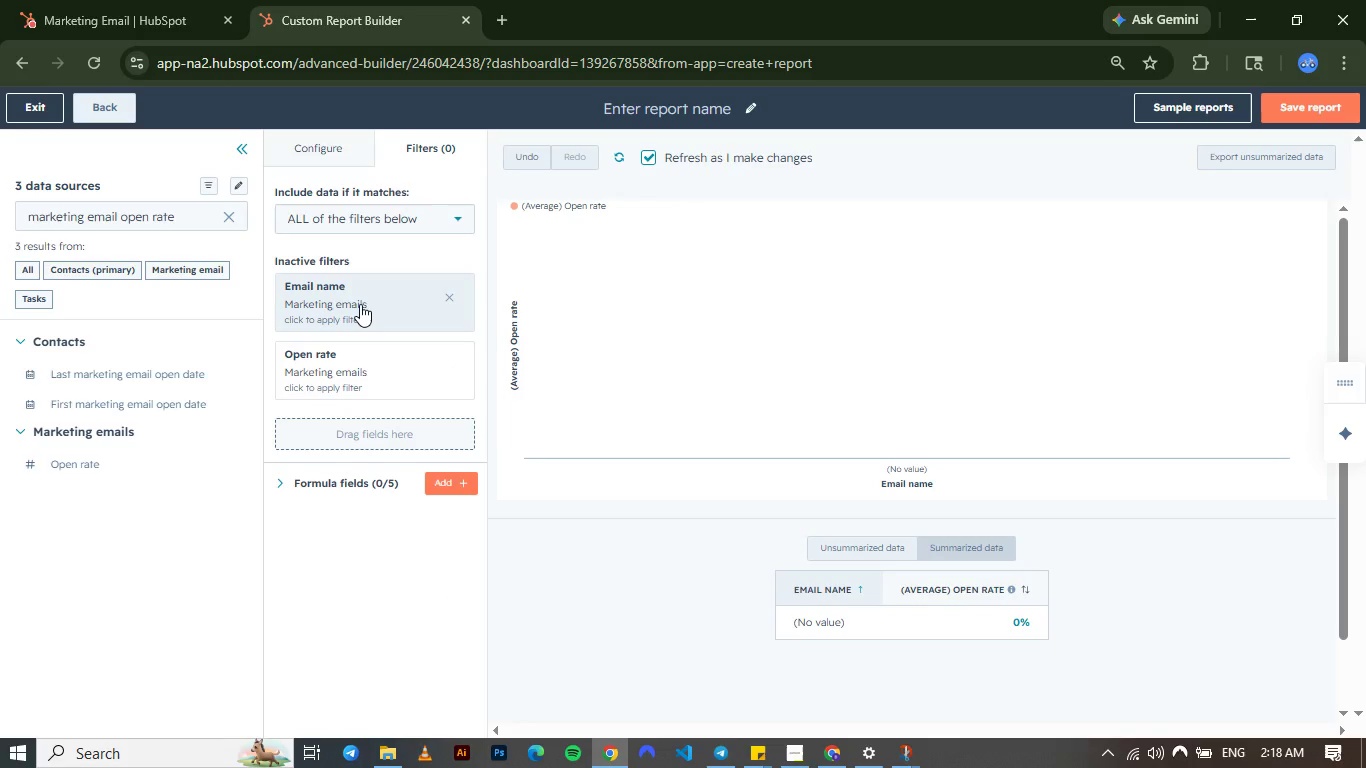 
left_click_drag(start_coordinate=[360, 304], to_coordinate=[354, 300])
 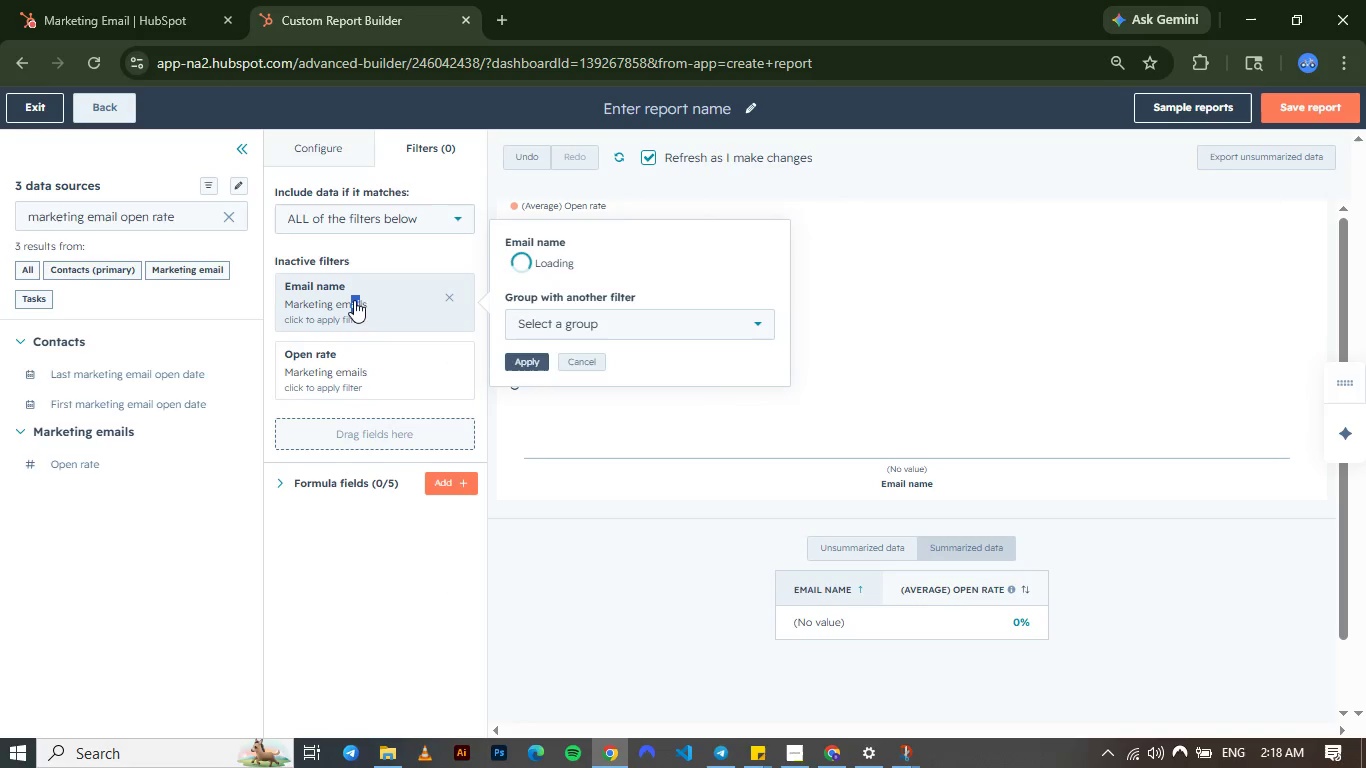 
left_click_drag(start_coordinate=[354, 300], to_coordinate=[368, 520])
 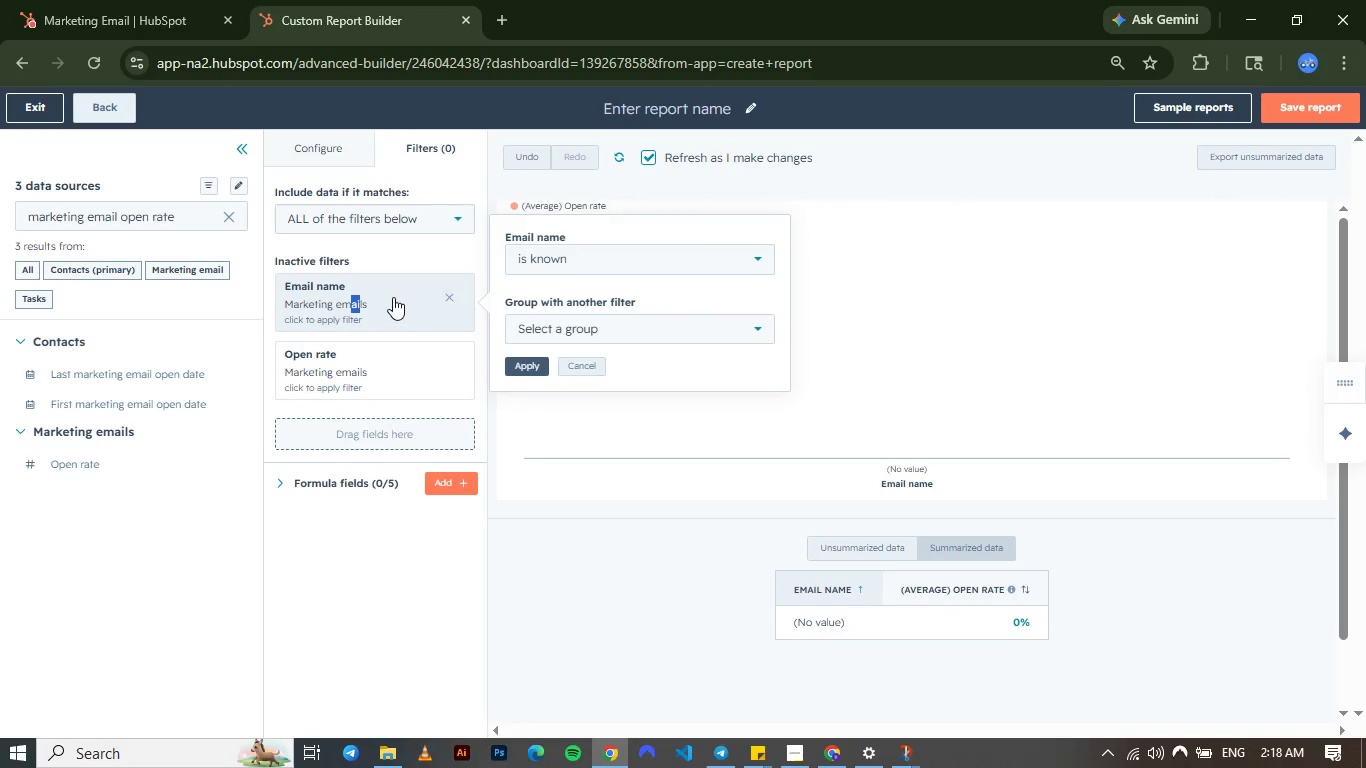 
left_click_drag(start_coordinate=[393, 297], to_coordinate=[403, 317])
 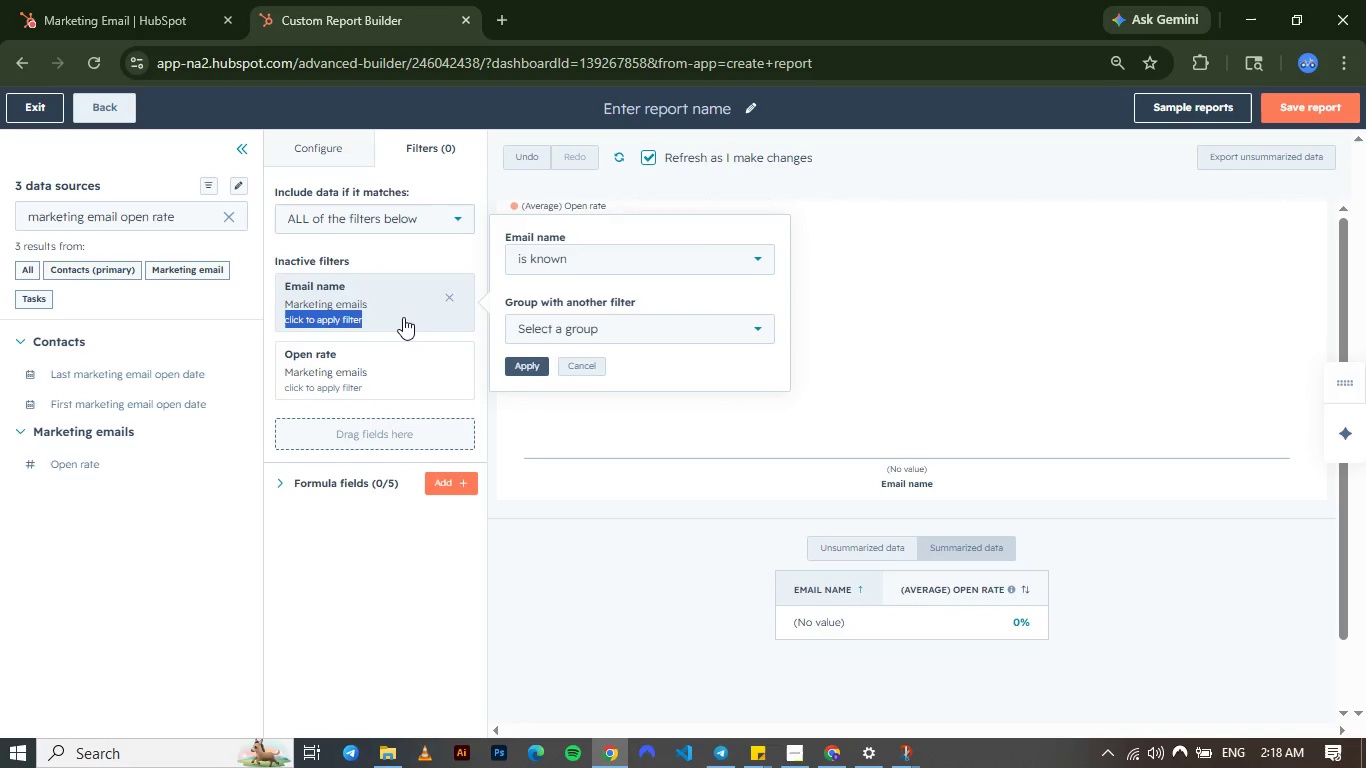 
left_click([403, 317])
 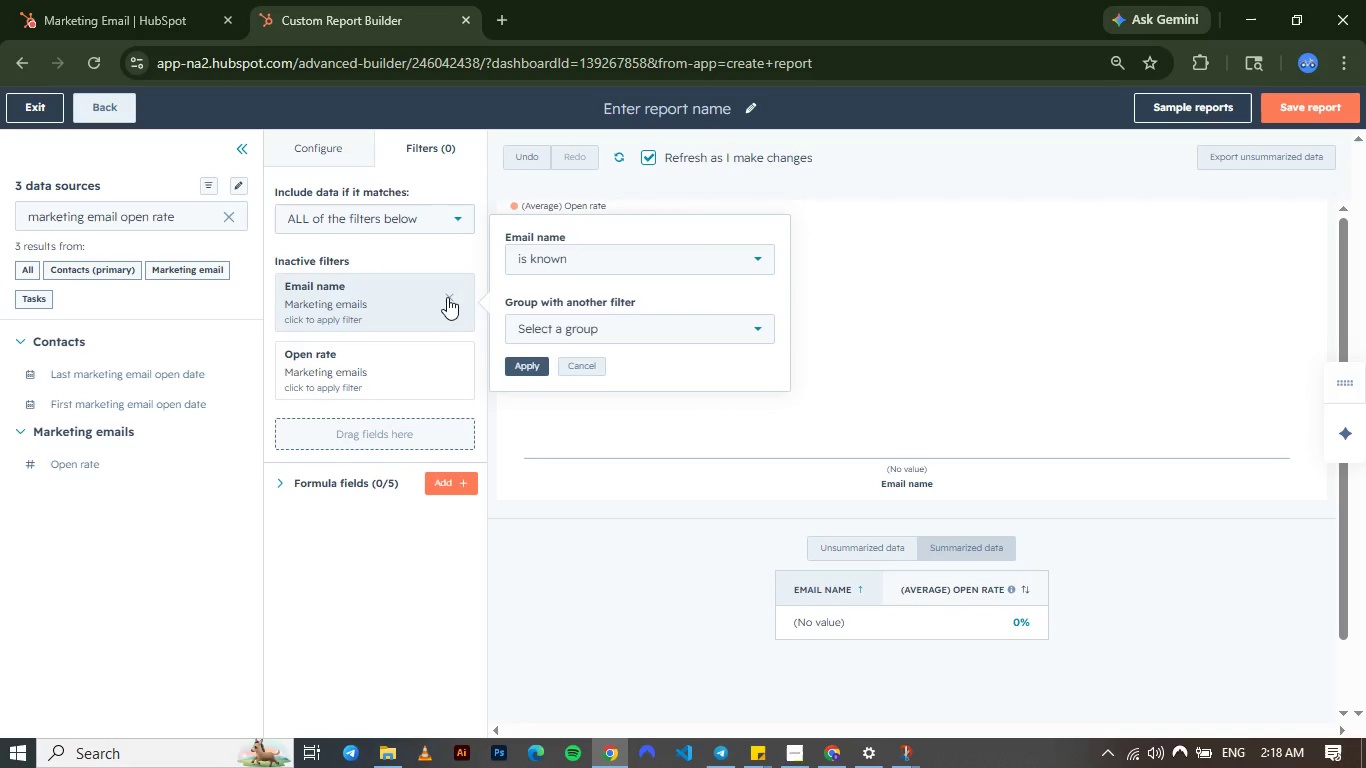 
left_click([447, 297])
 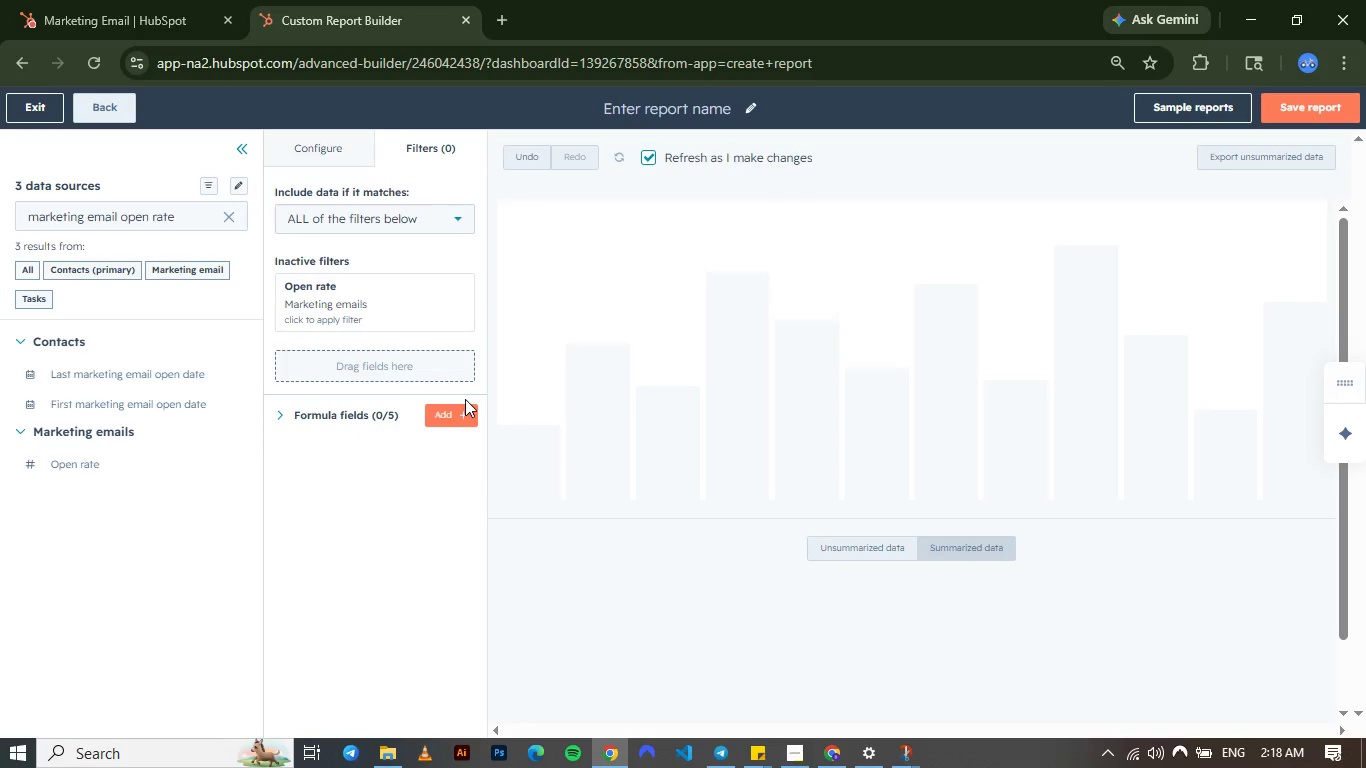 
mouse_move([417, 300])
 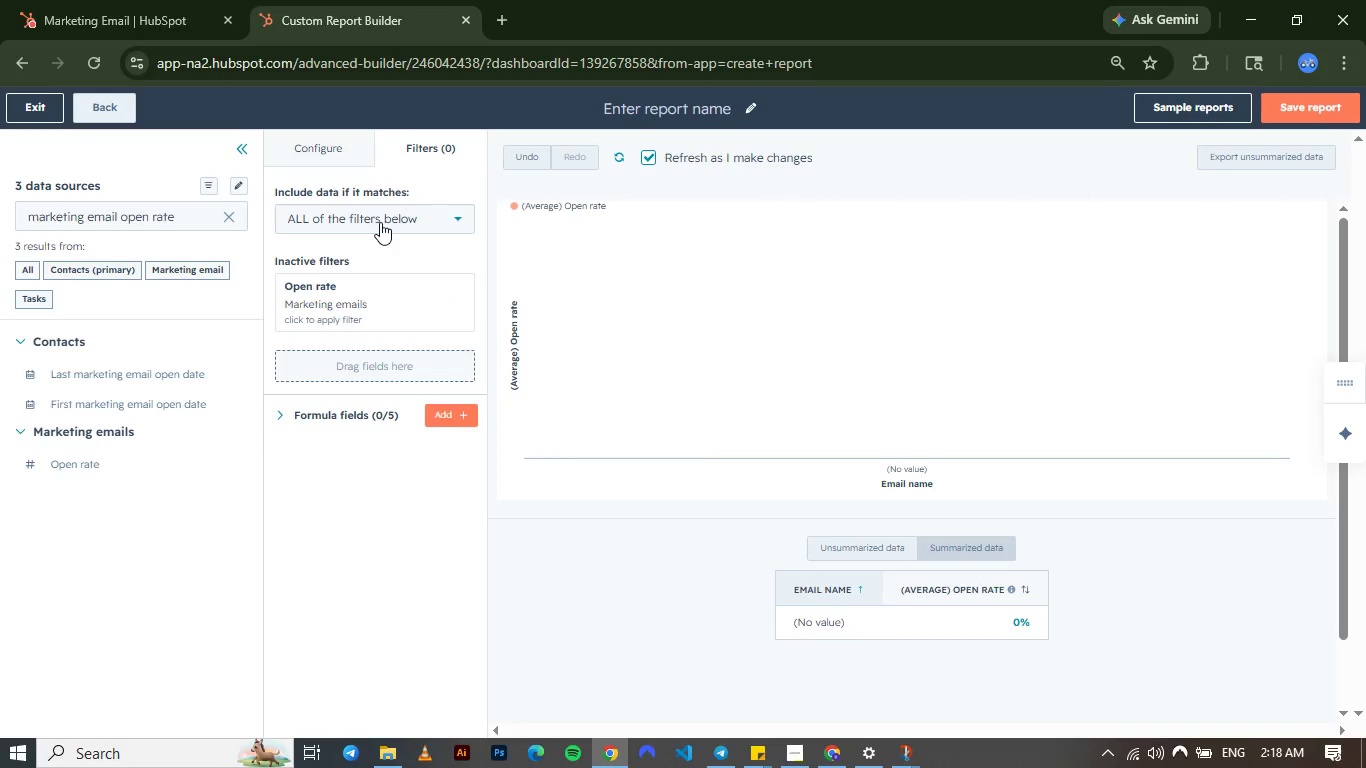 
left_click([380, 222])
 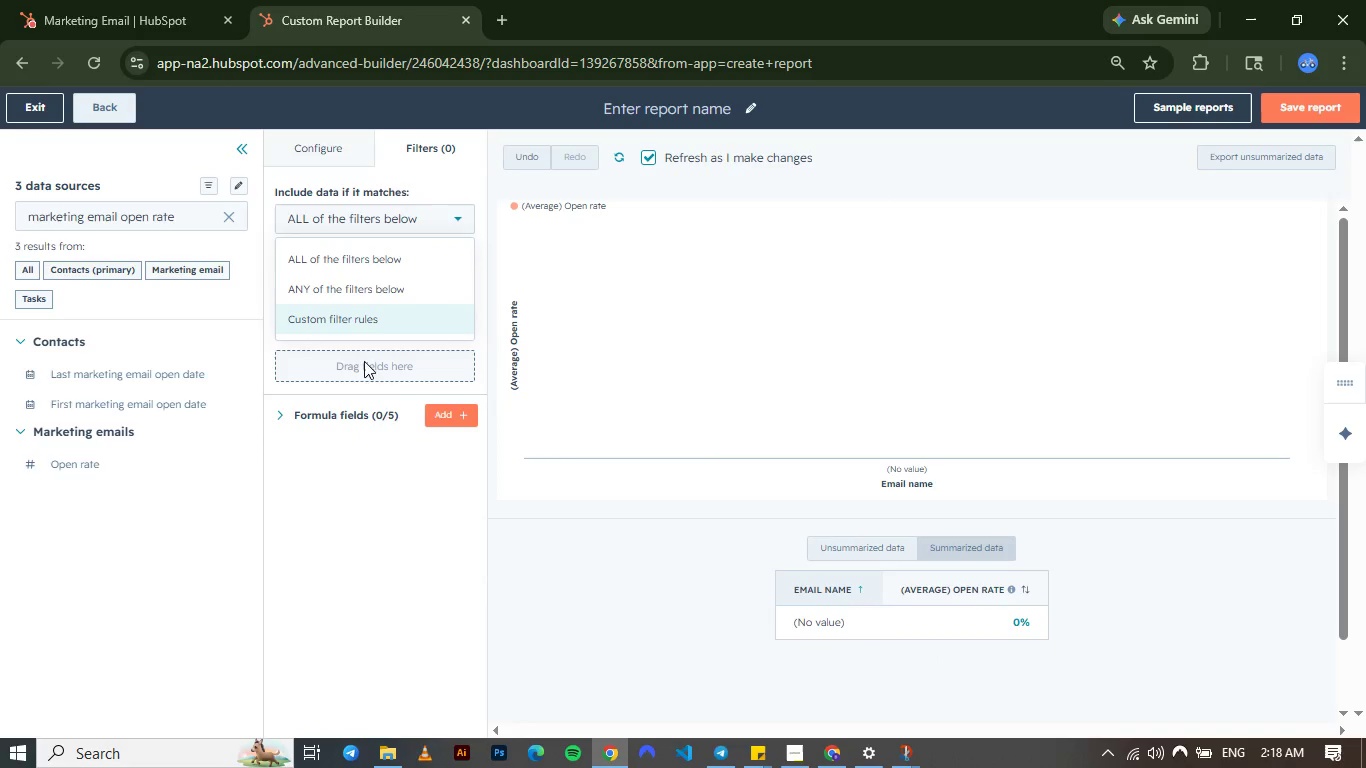 
left_click([407, 491])
 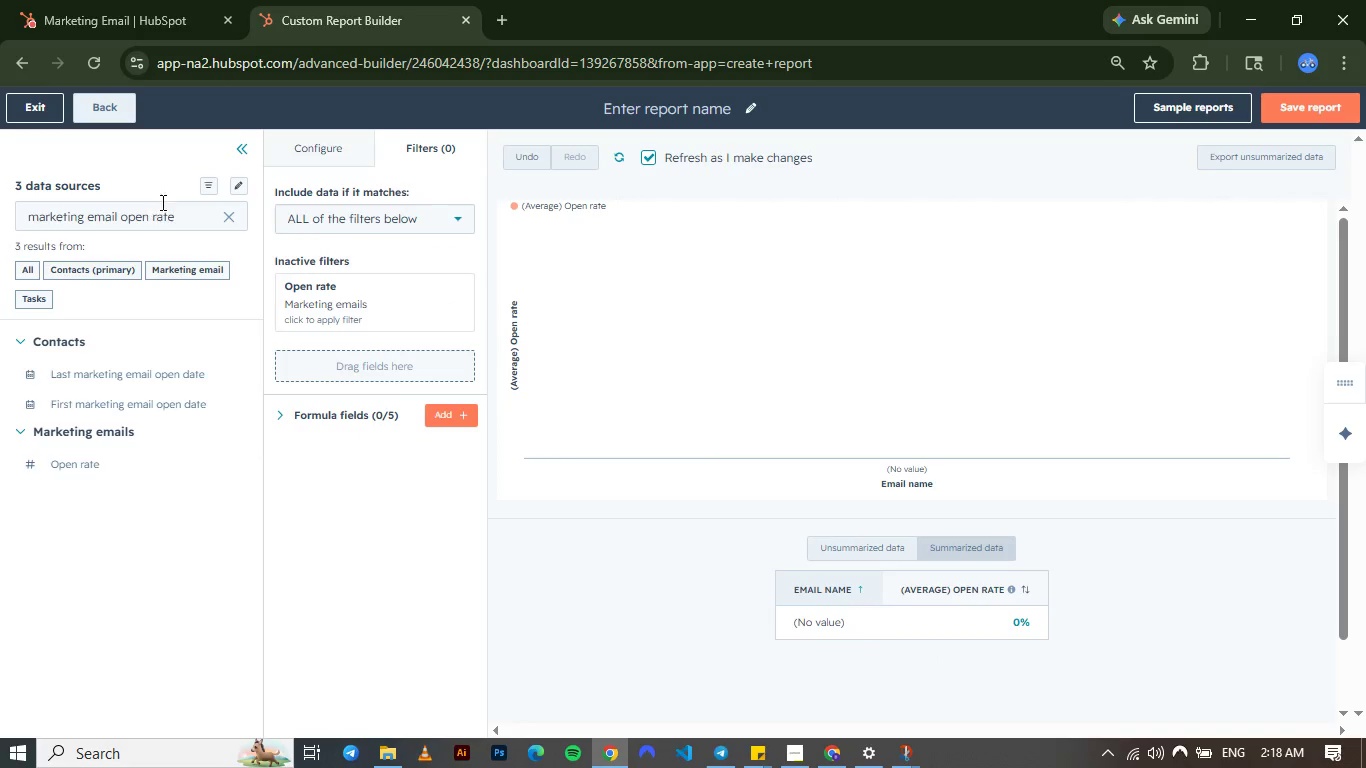 
left_click([189, 213])
 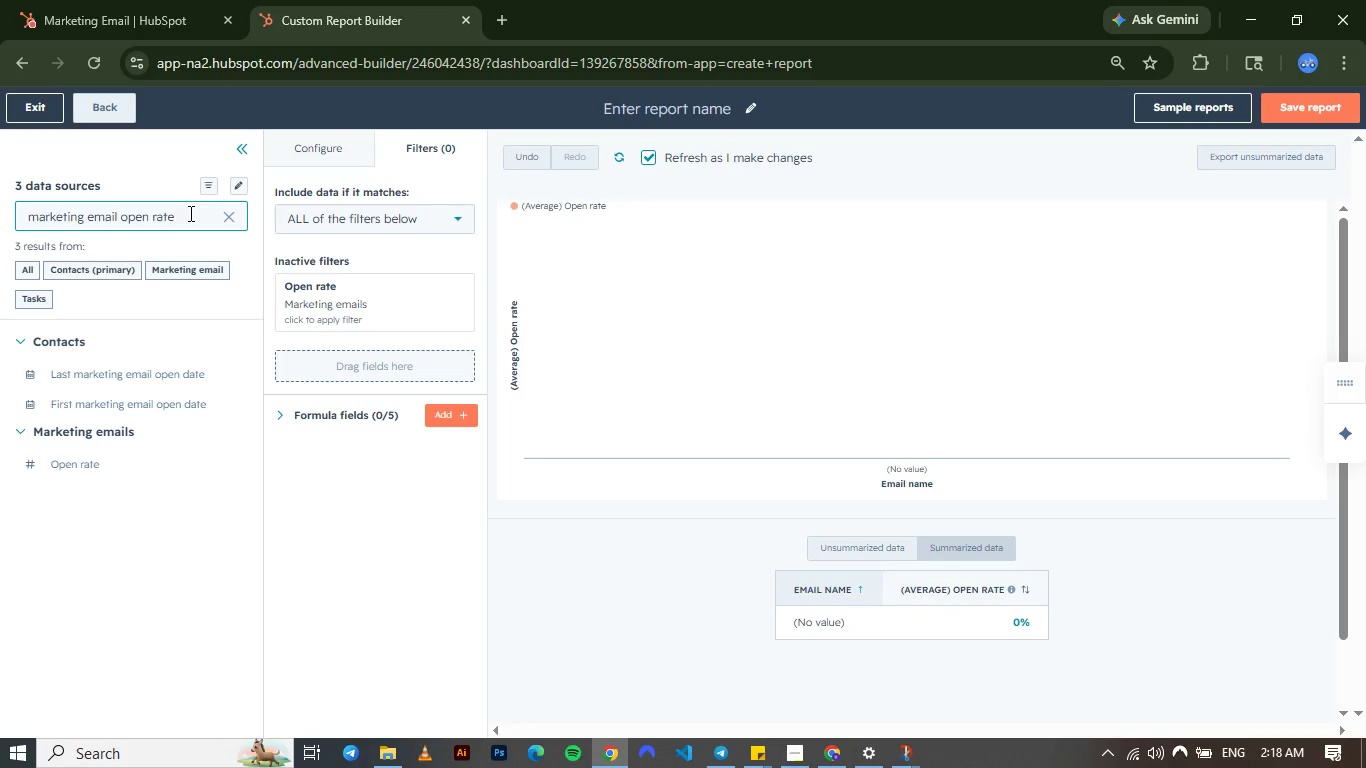 
left_click_drag(start_coordinate=[189, 213], to_coordinate=[18, 209])
 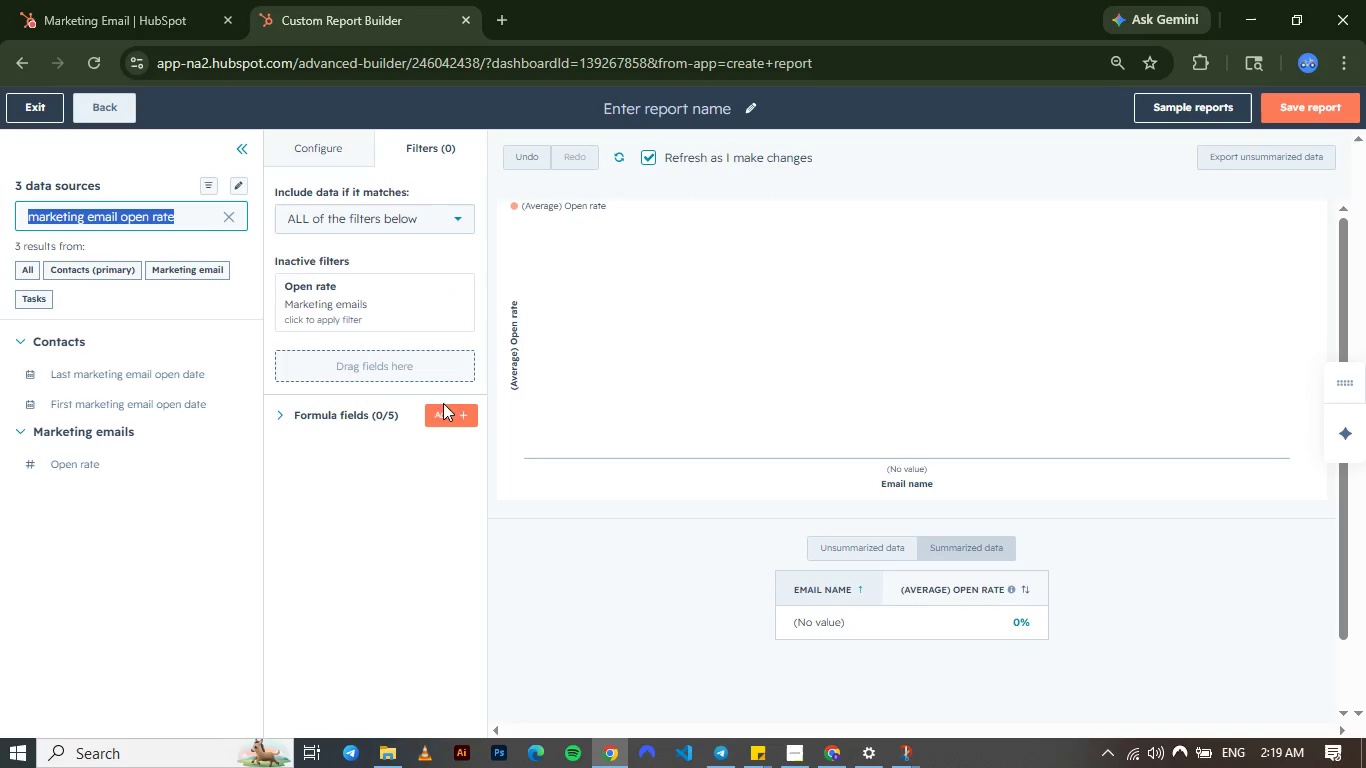 
left_click([444, 419])
 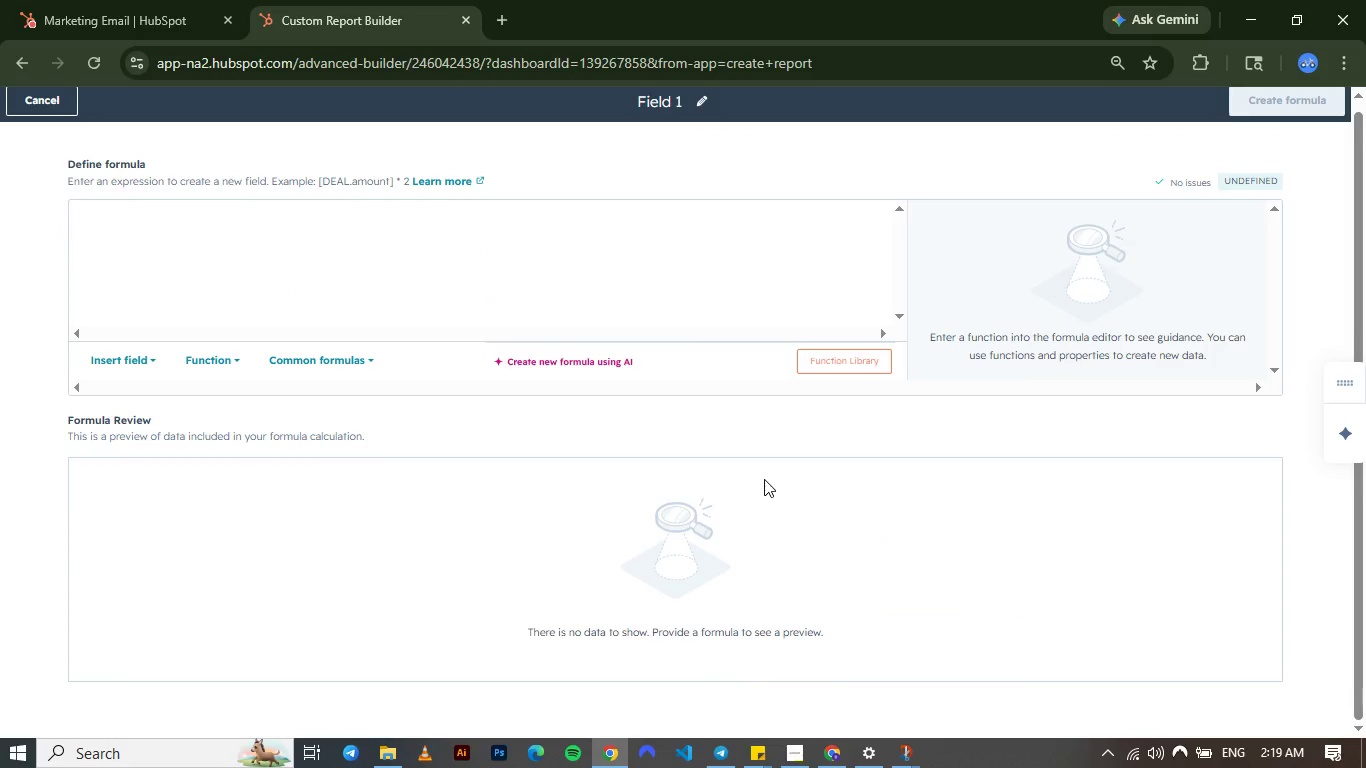 
wait(6.72)
 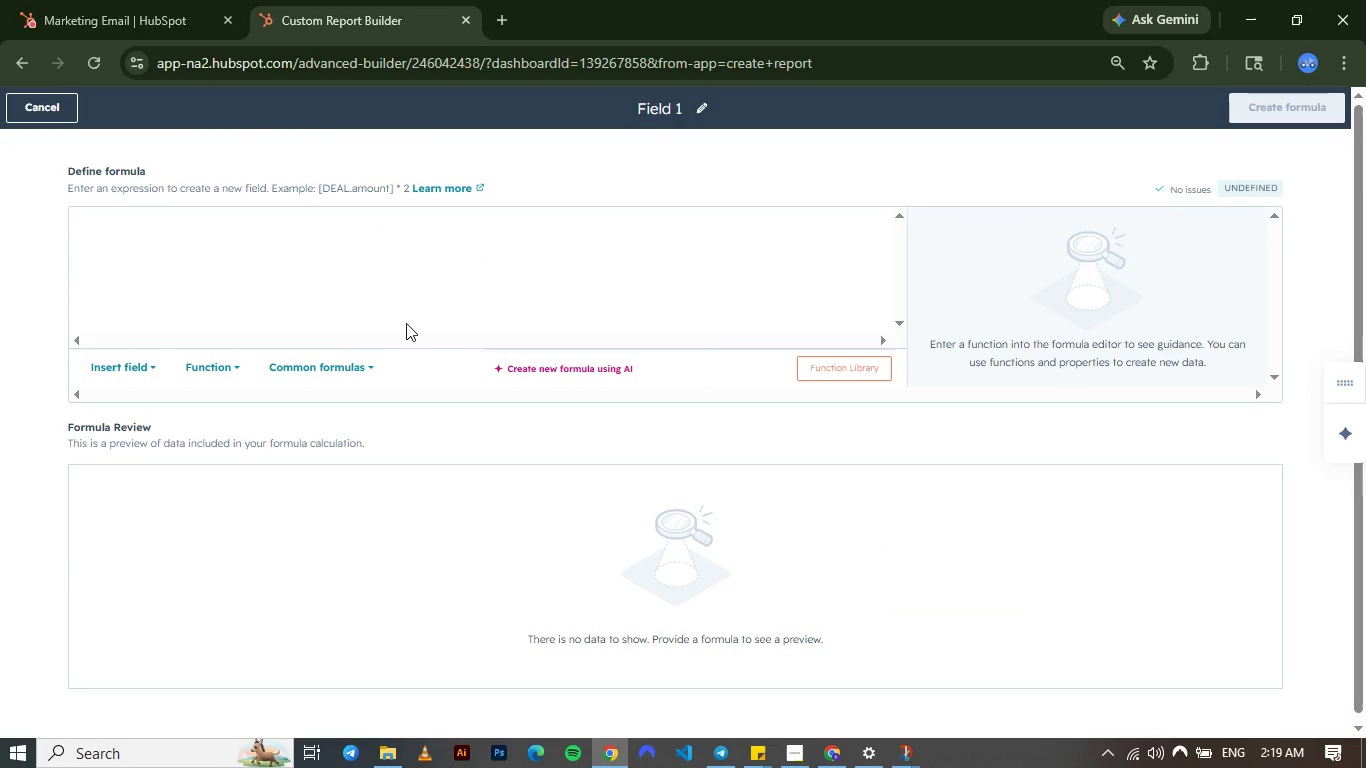 
left_click([21, 59])
 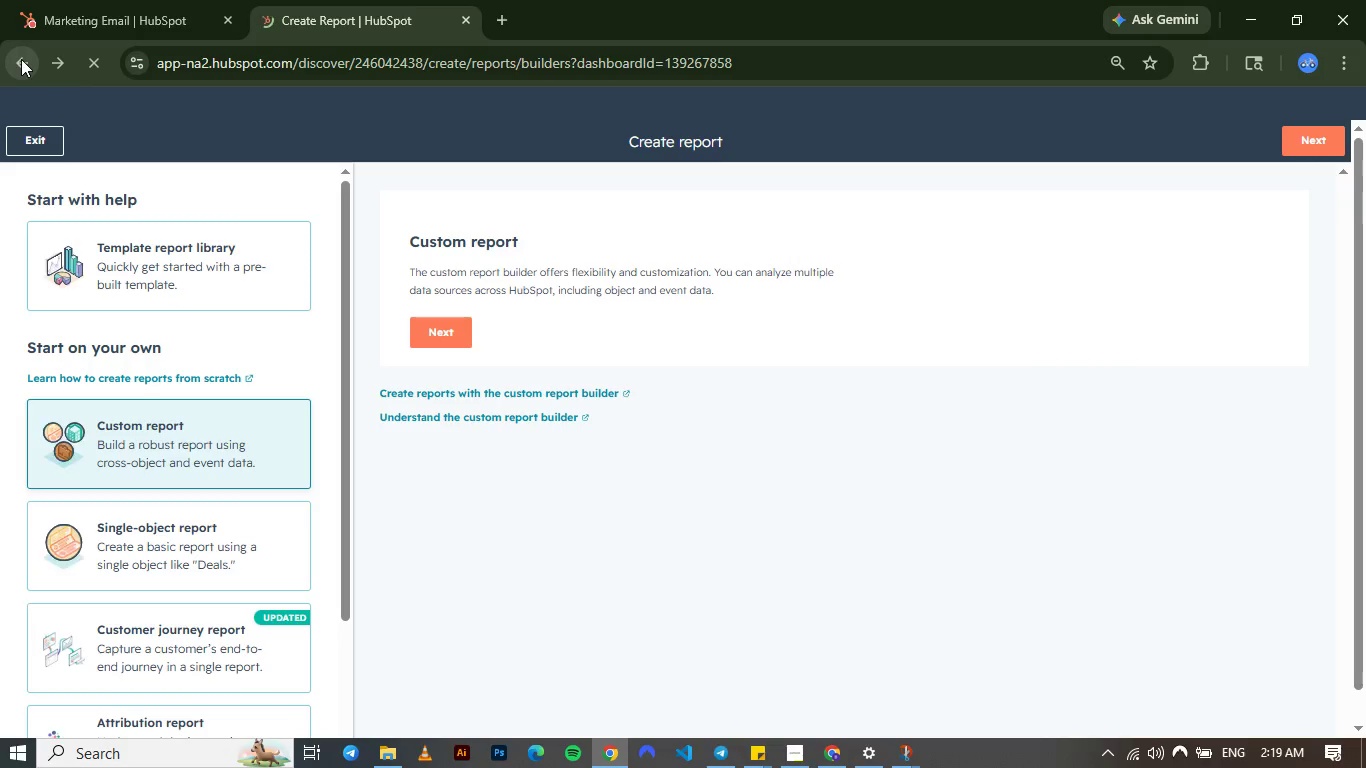 
wait(8.74)
 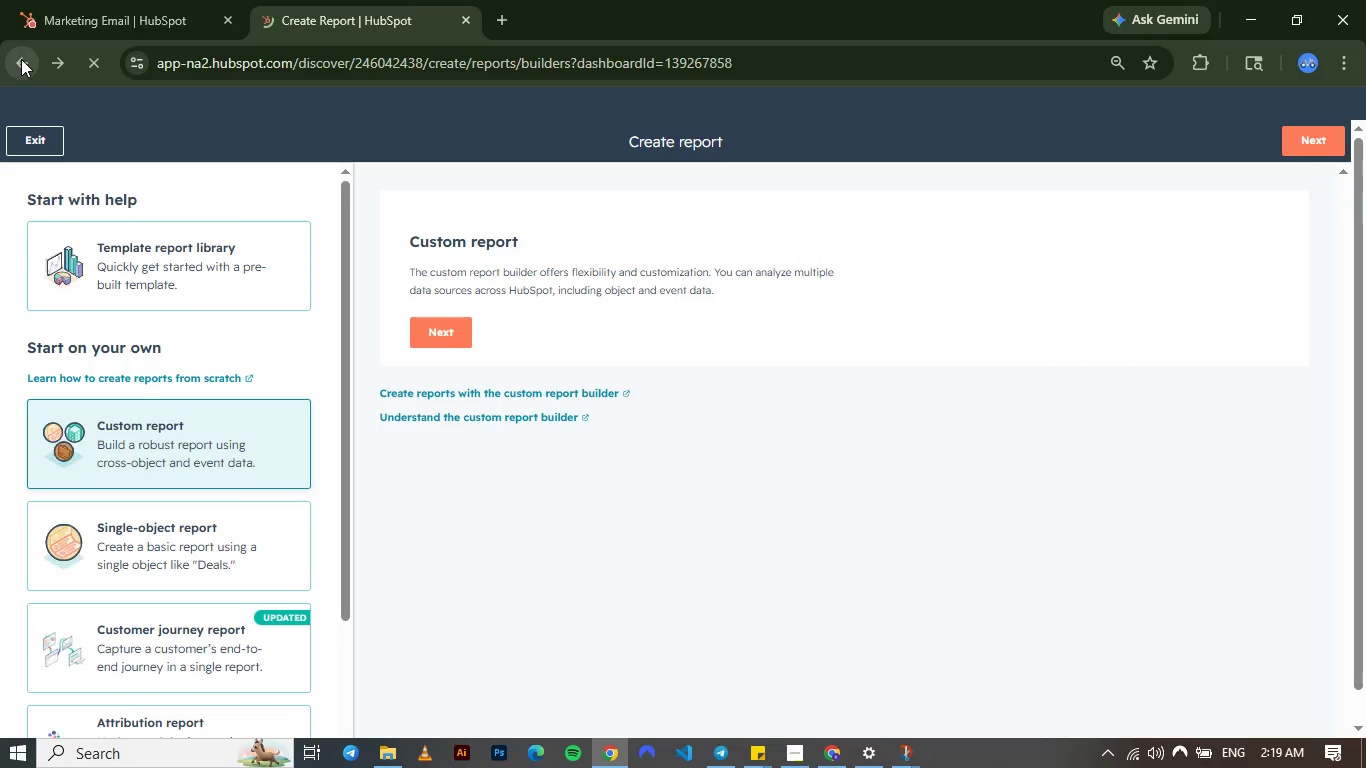 
left_click([1327, 97])
 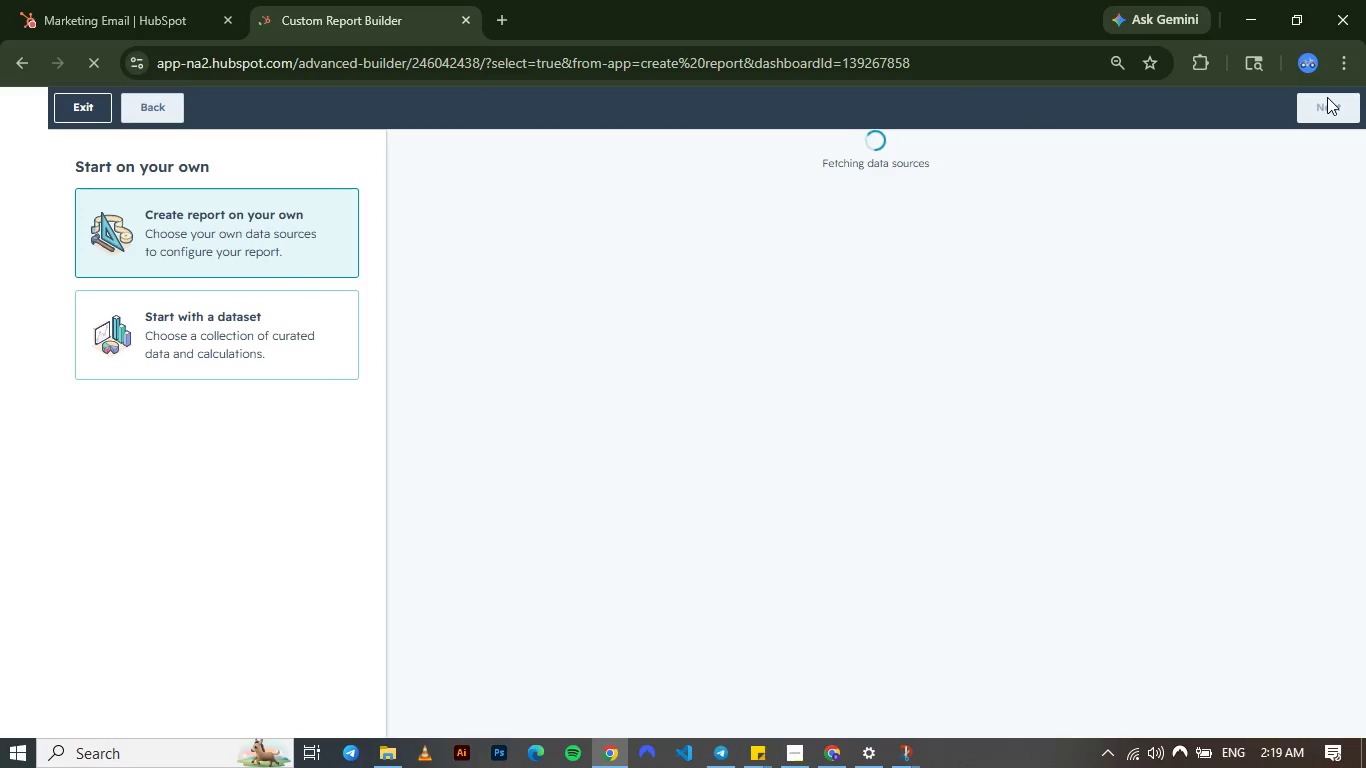 
wait(9.16)
 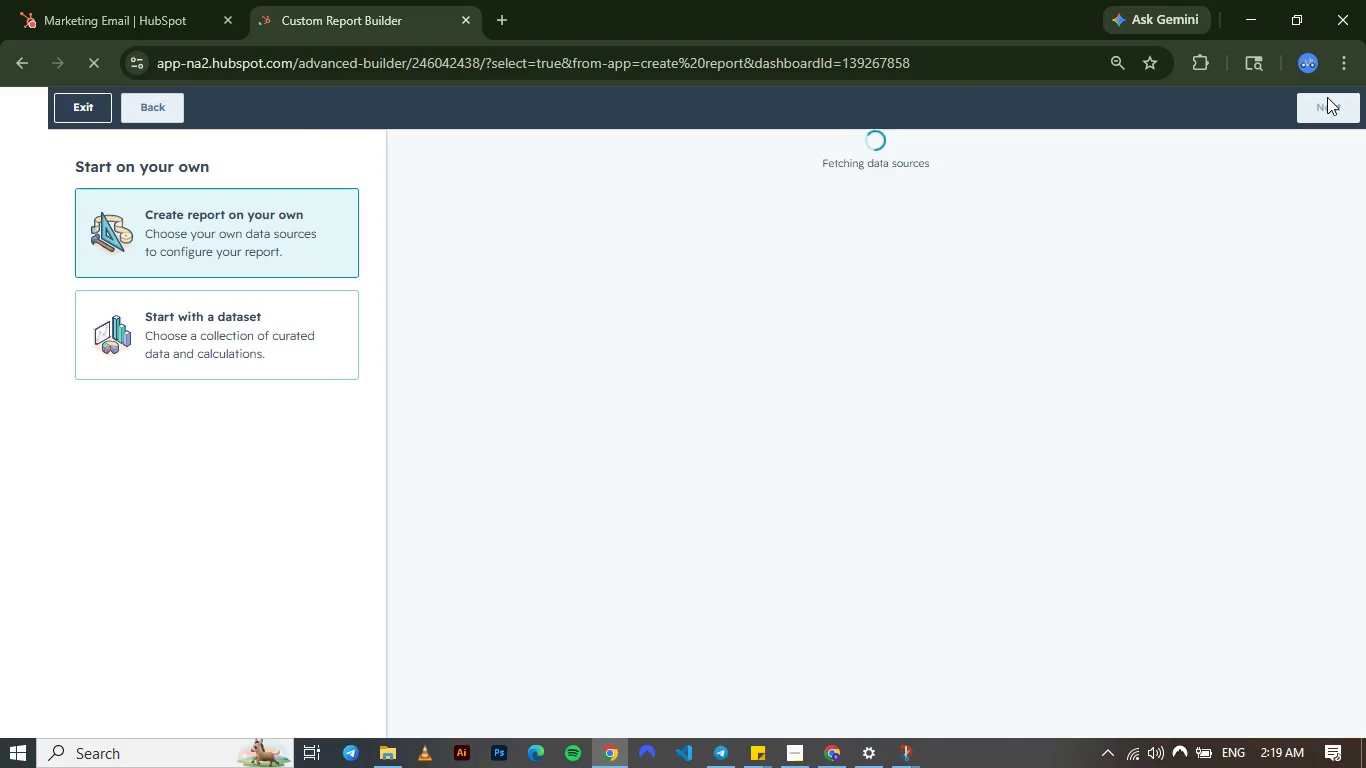 
left_click([1327, 97])
 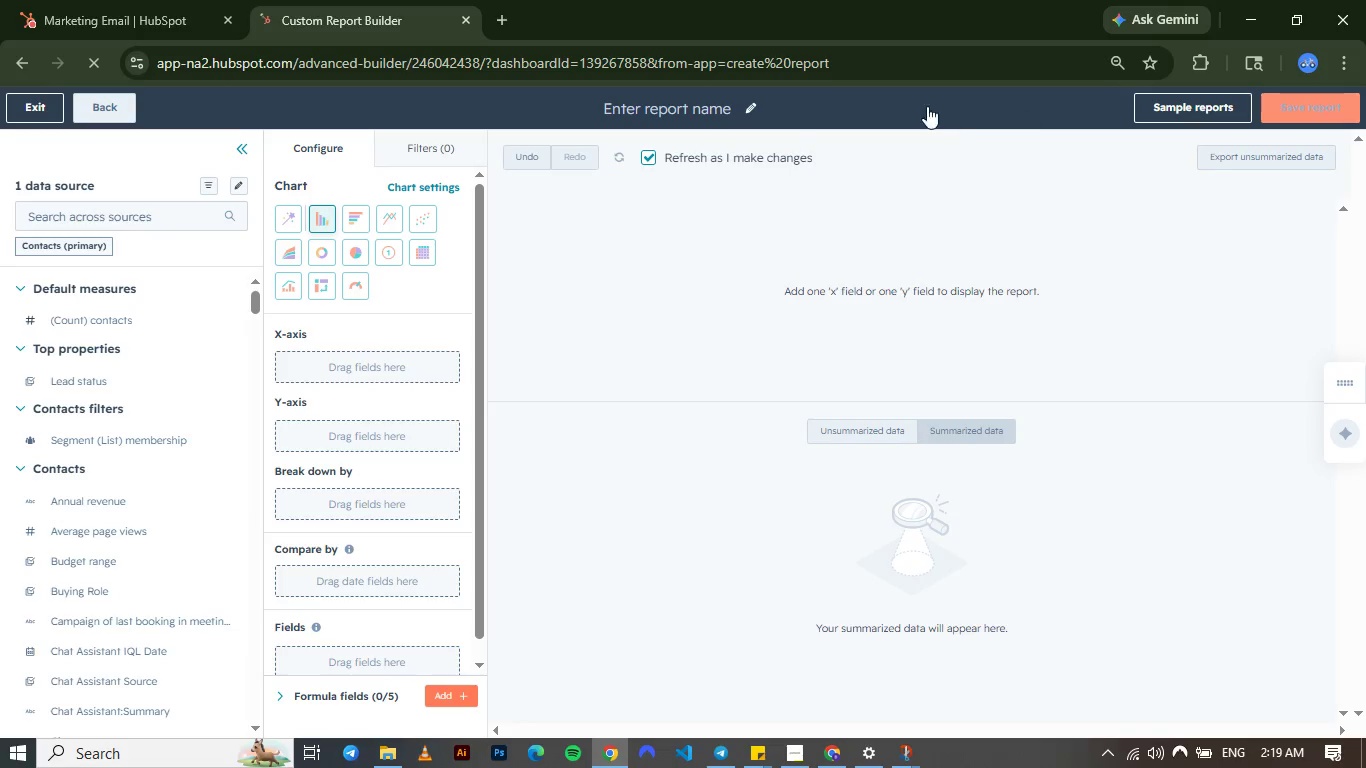 
wait(9.23)
 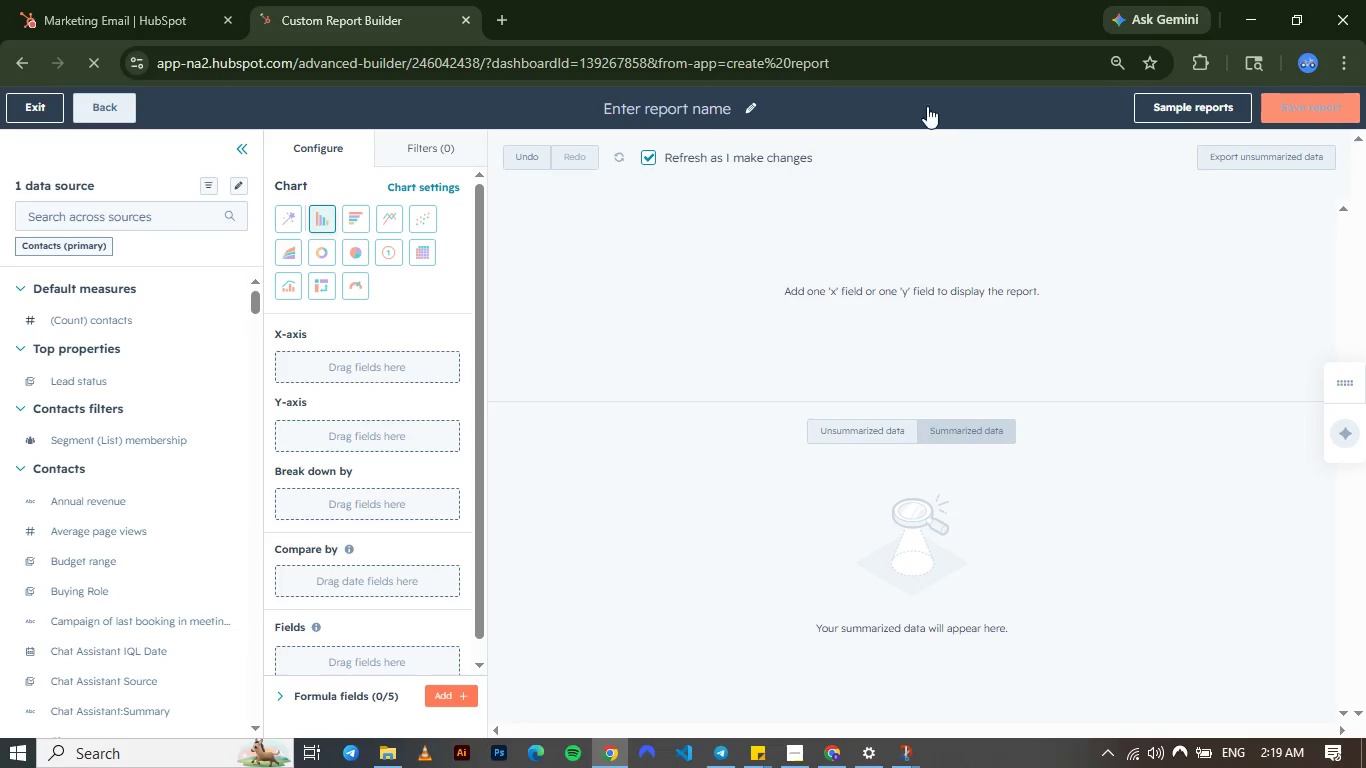 
left_click([240, 181])
 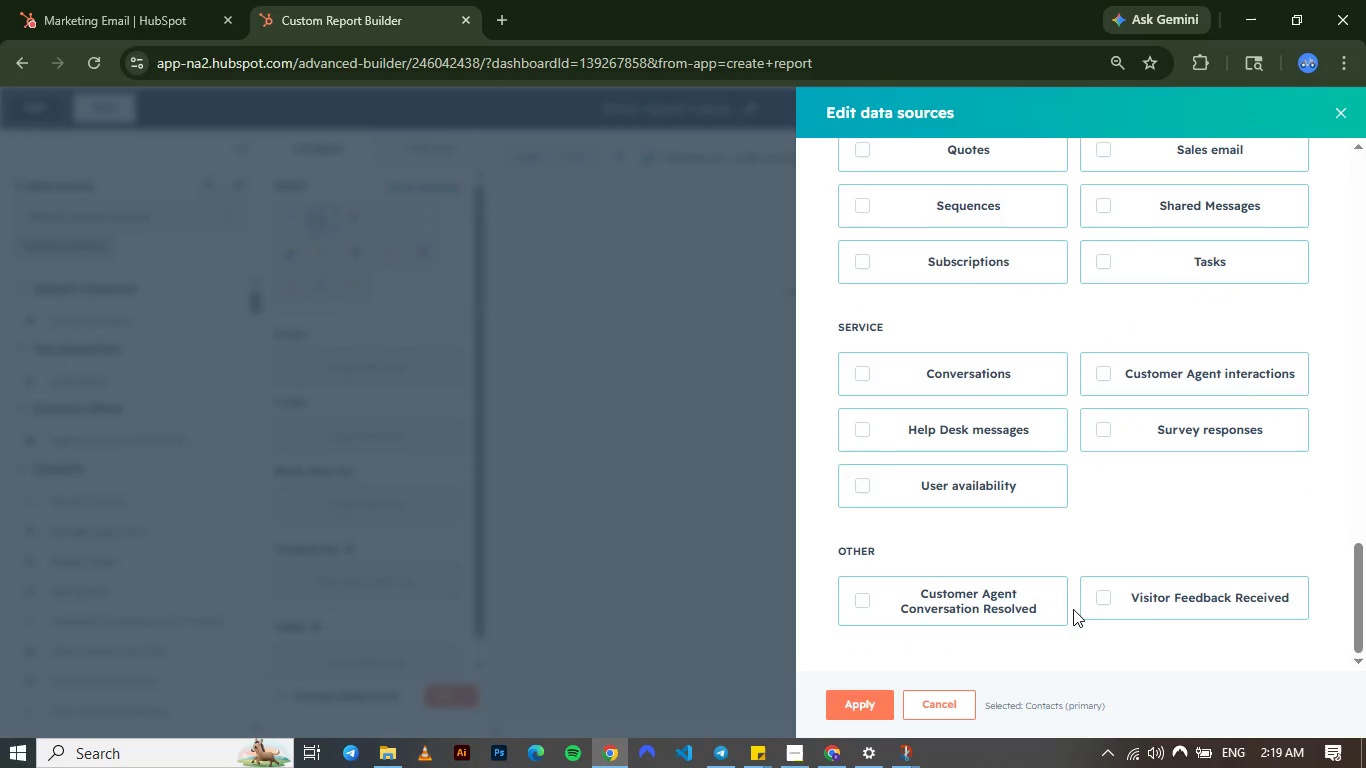 
wait(14.67)
 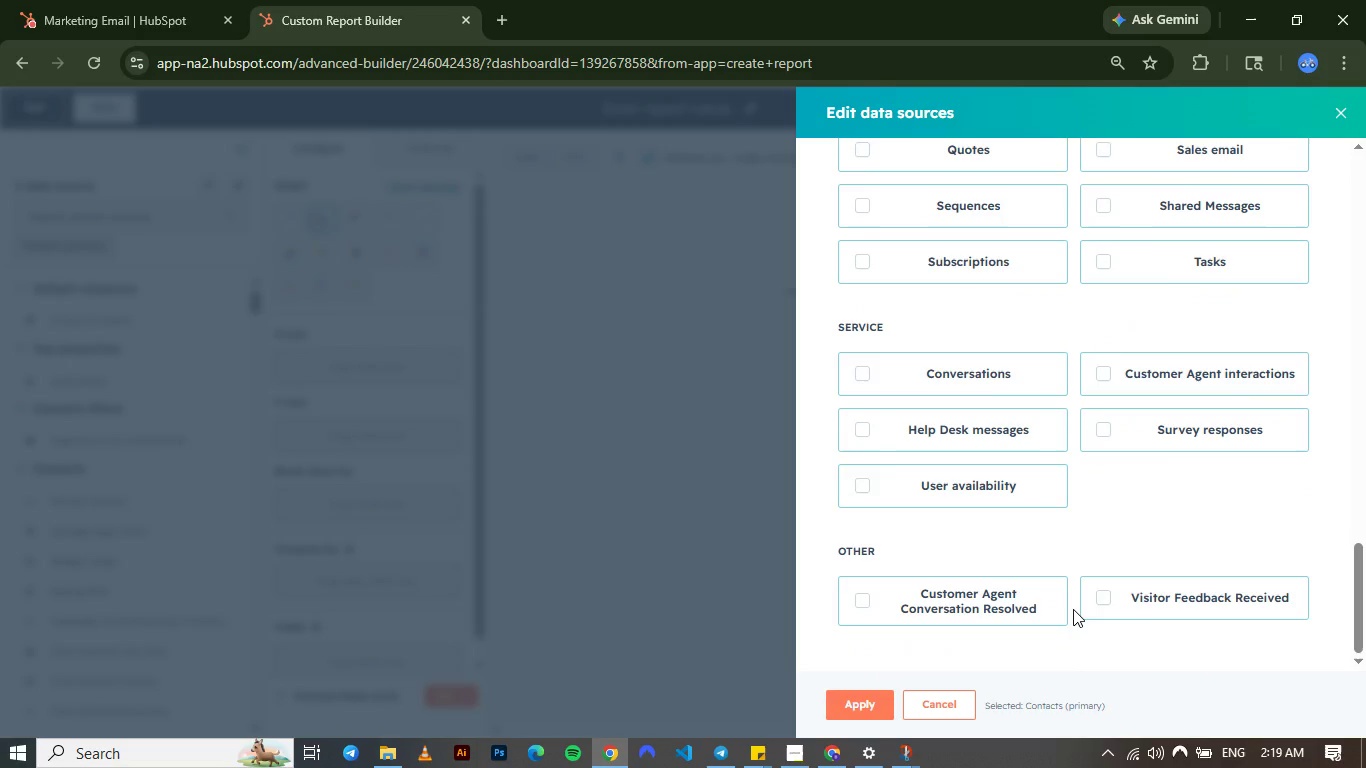 
mouse_move([1030, 430])
 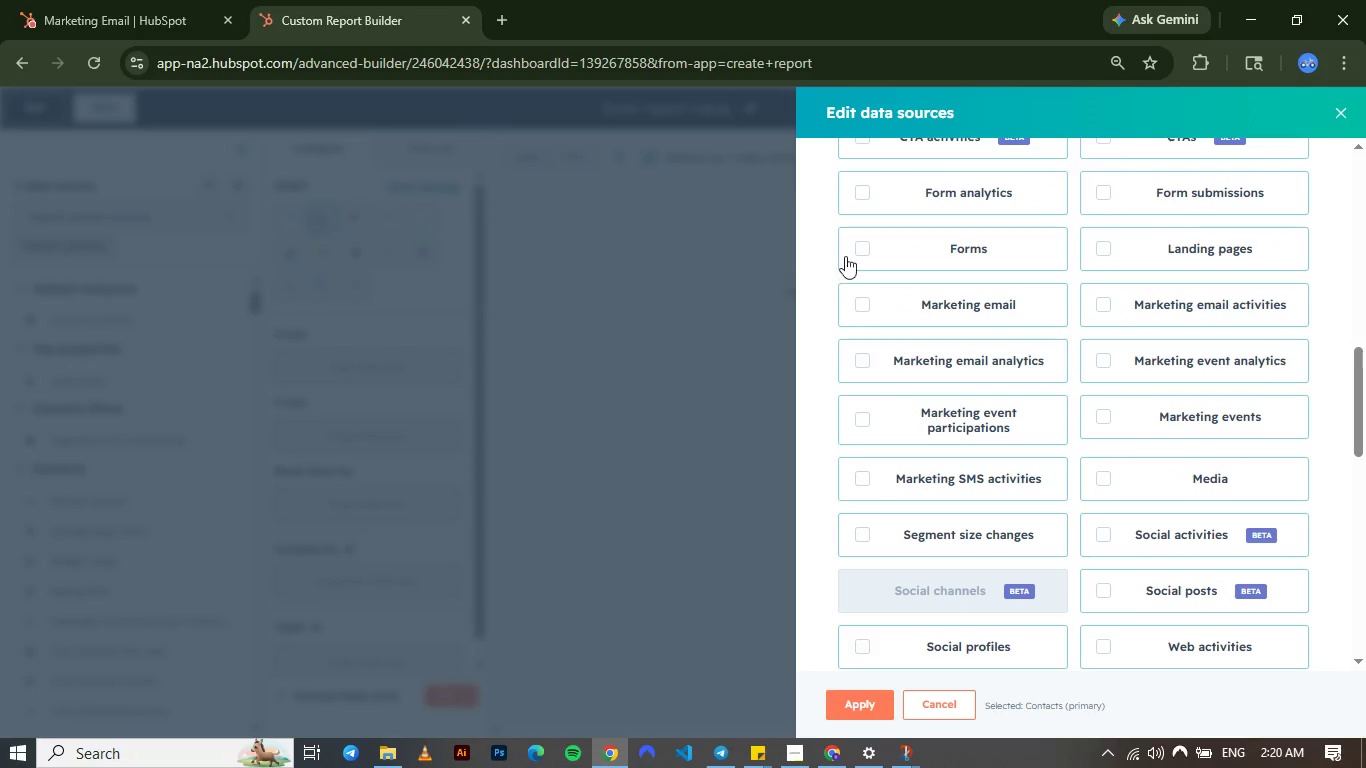 
left_click([859, 250])
 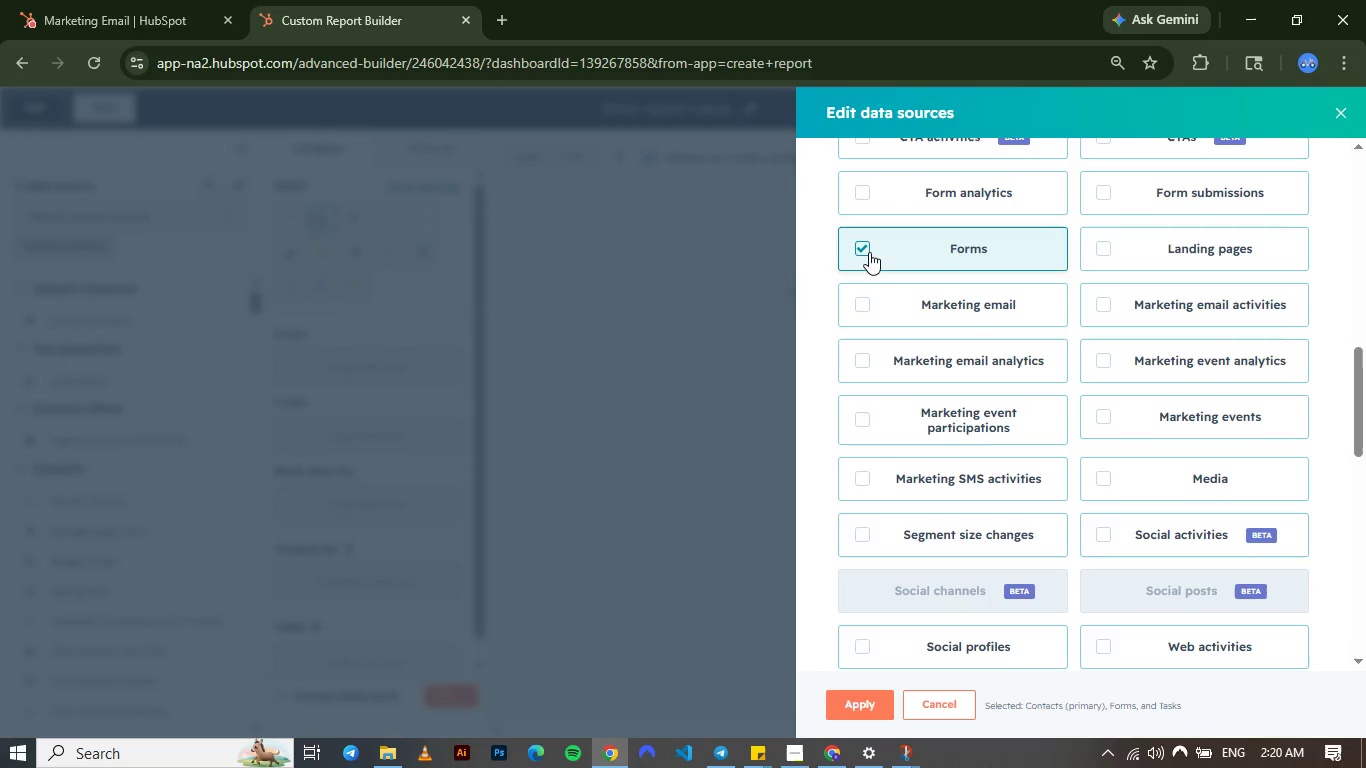 
left_click([868, 302])
 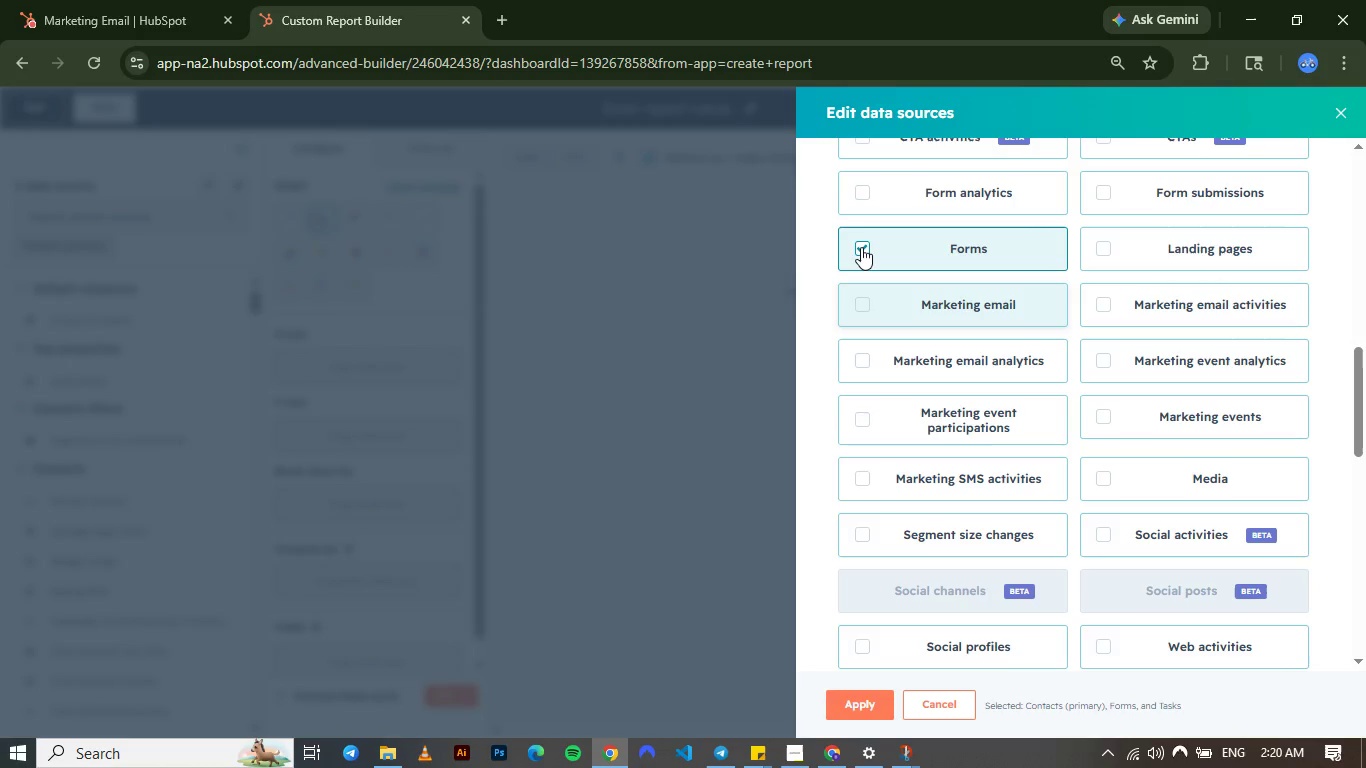 
left_click([862, 247])
 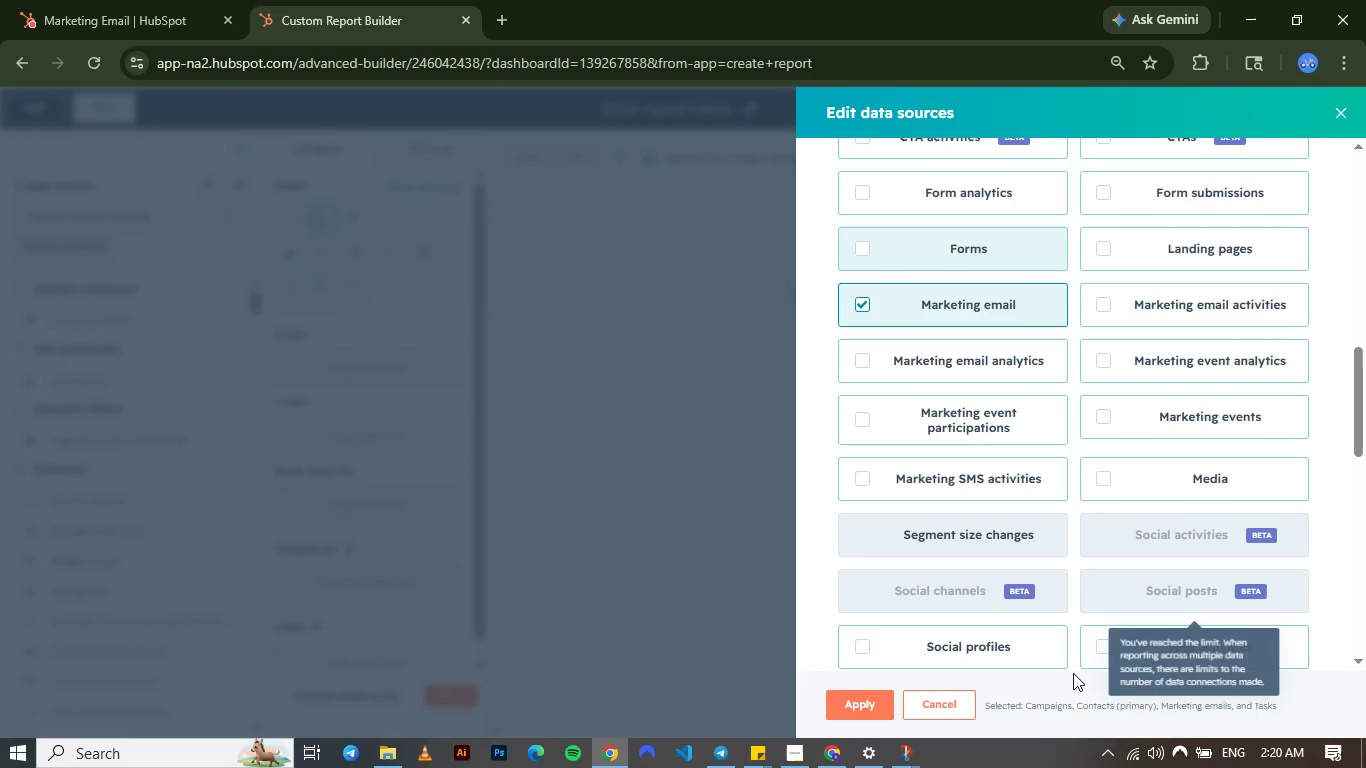 
left_click([861, 711])
 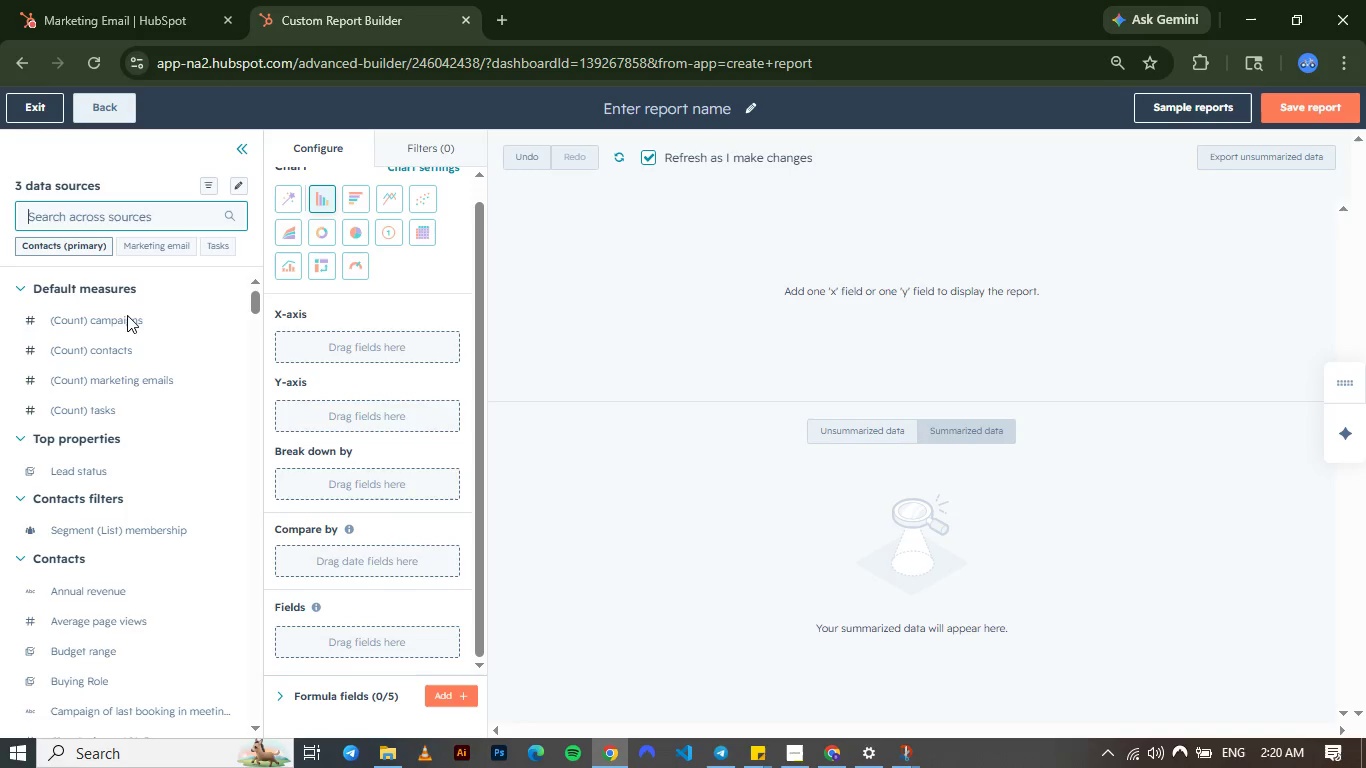 
wait(47.5)
 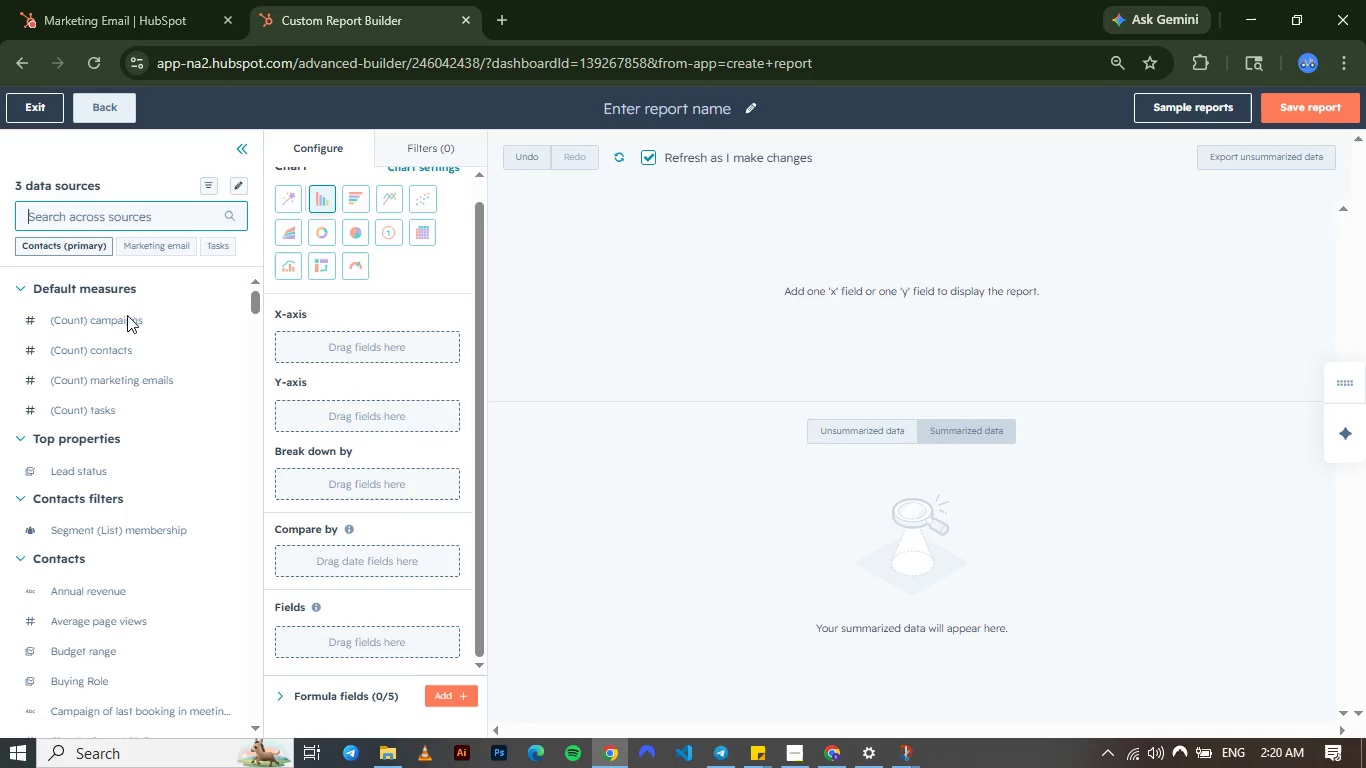 
left_click([145, 242])
 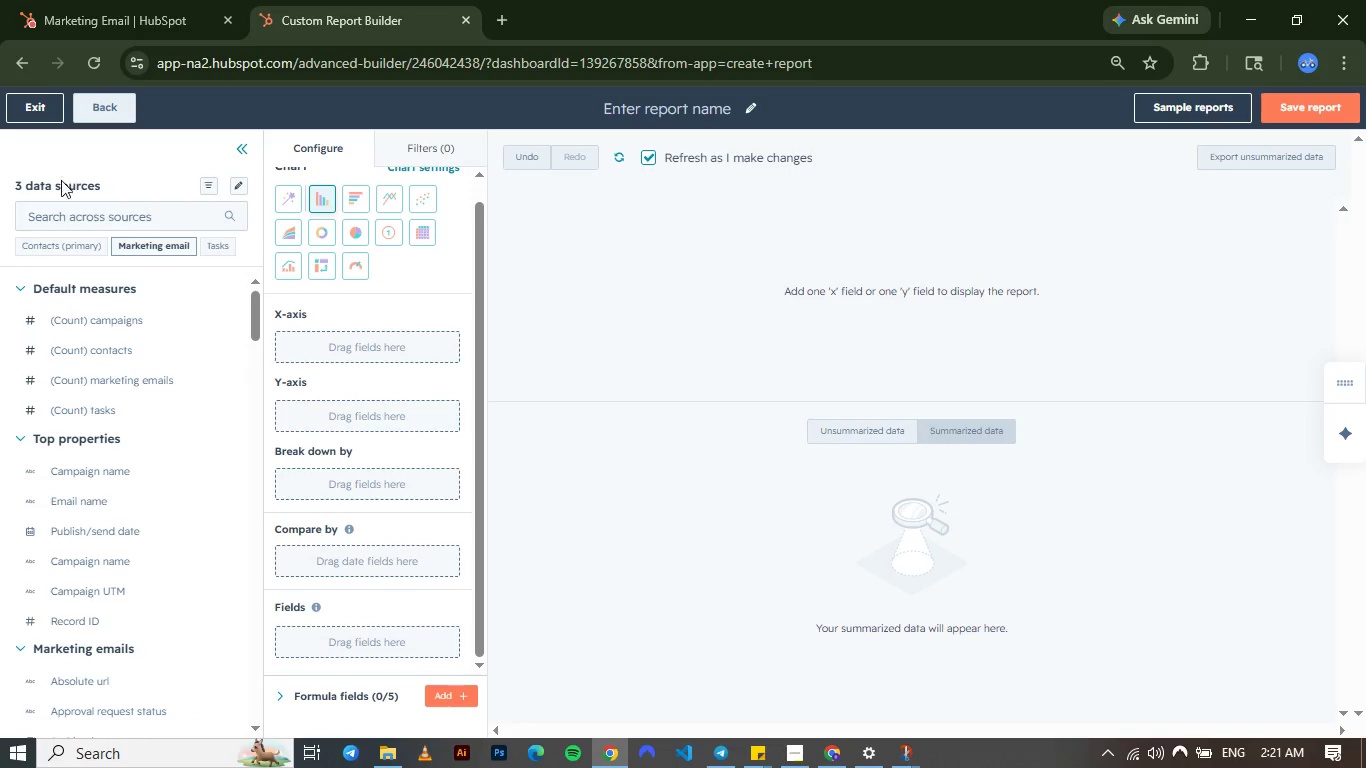 
left_click([80, 210])
 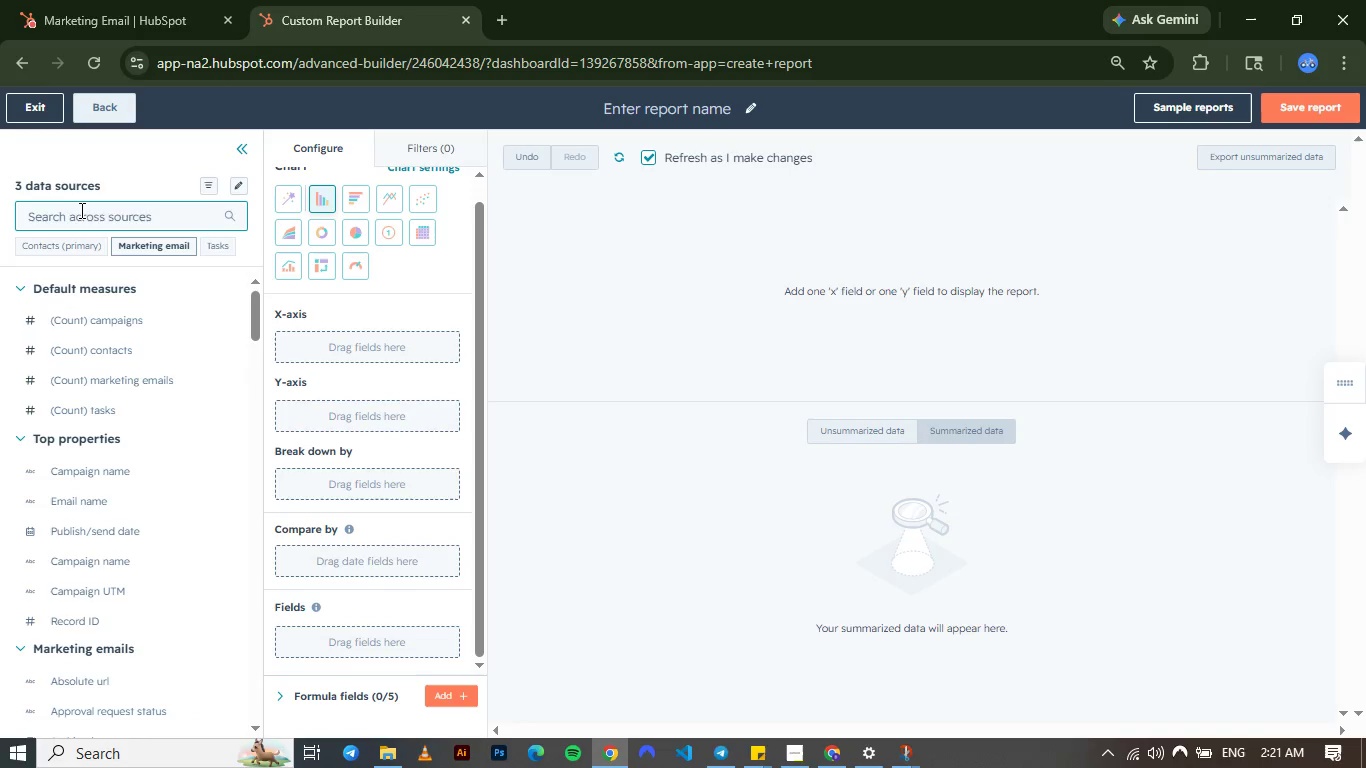 
type(email)
 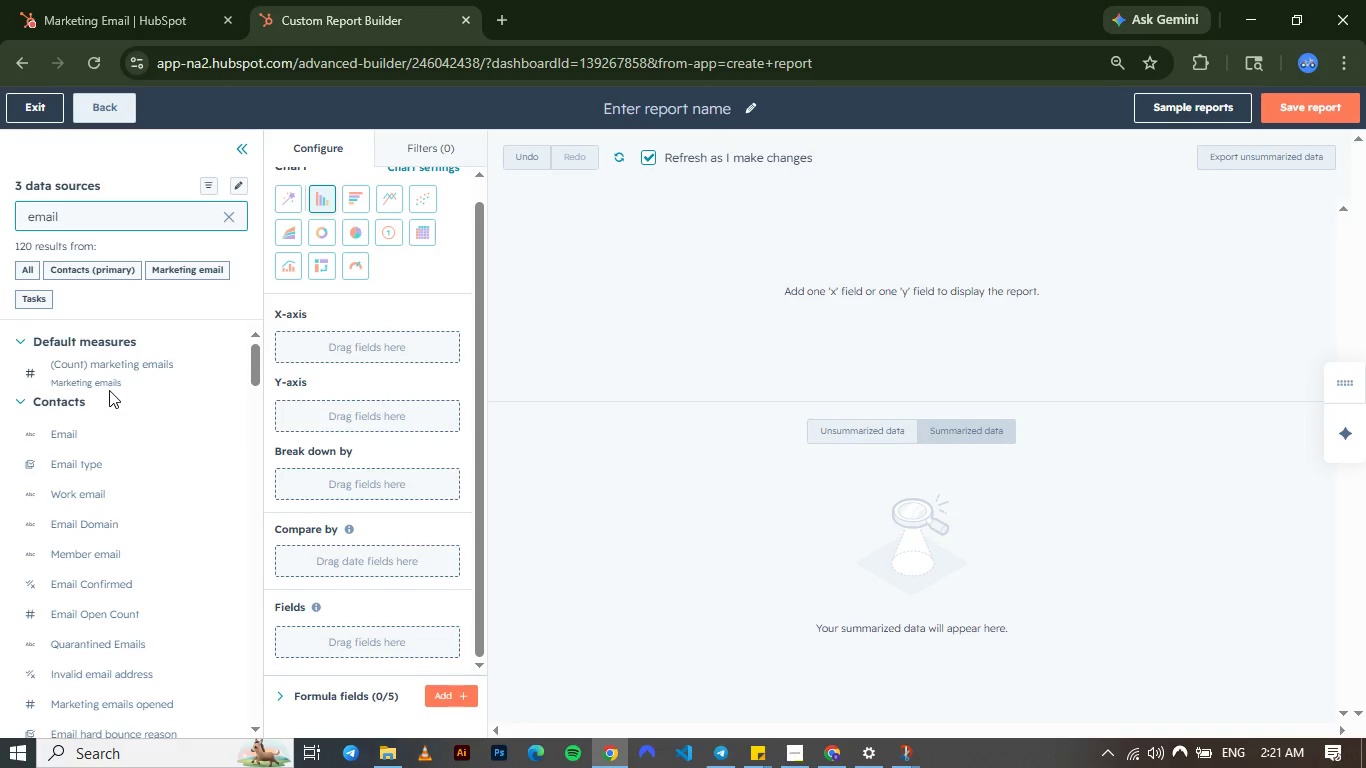 
type( name)
 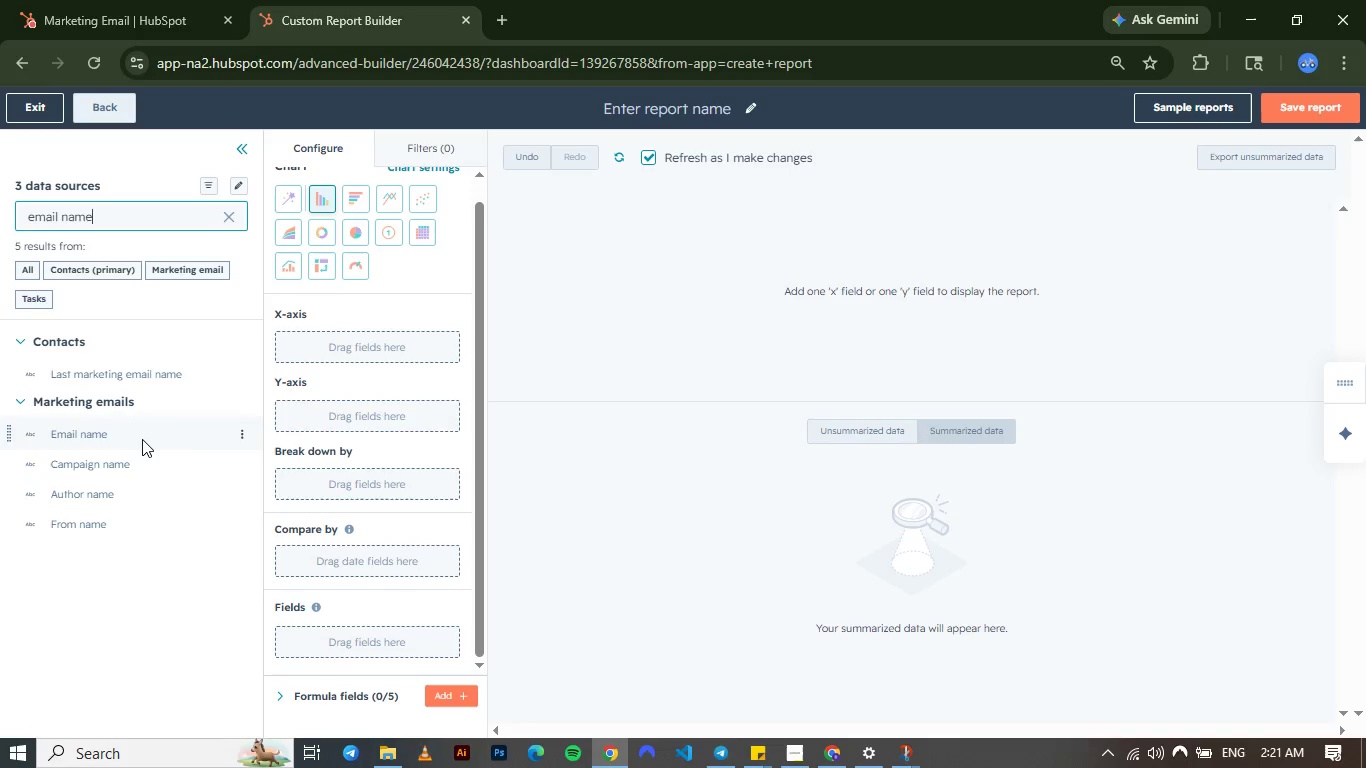 
left_click_drag(start_coordinate=[142, 439], to_coordinate=[320, 340])
 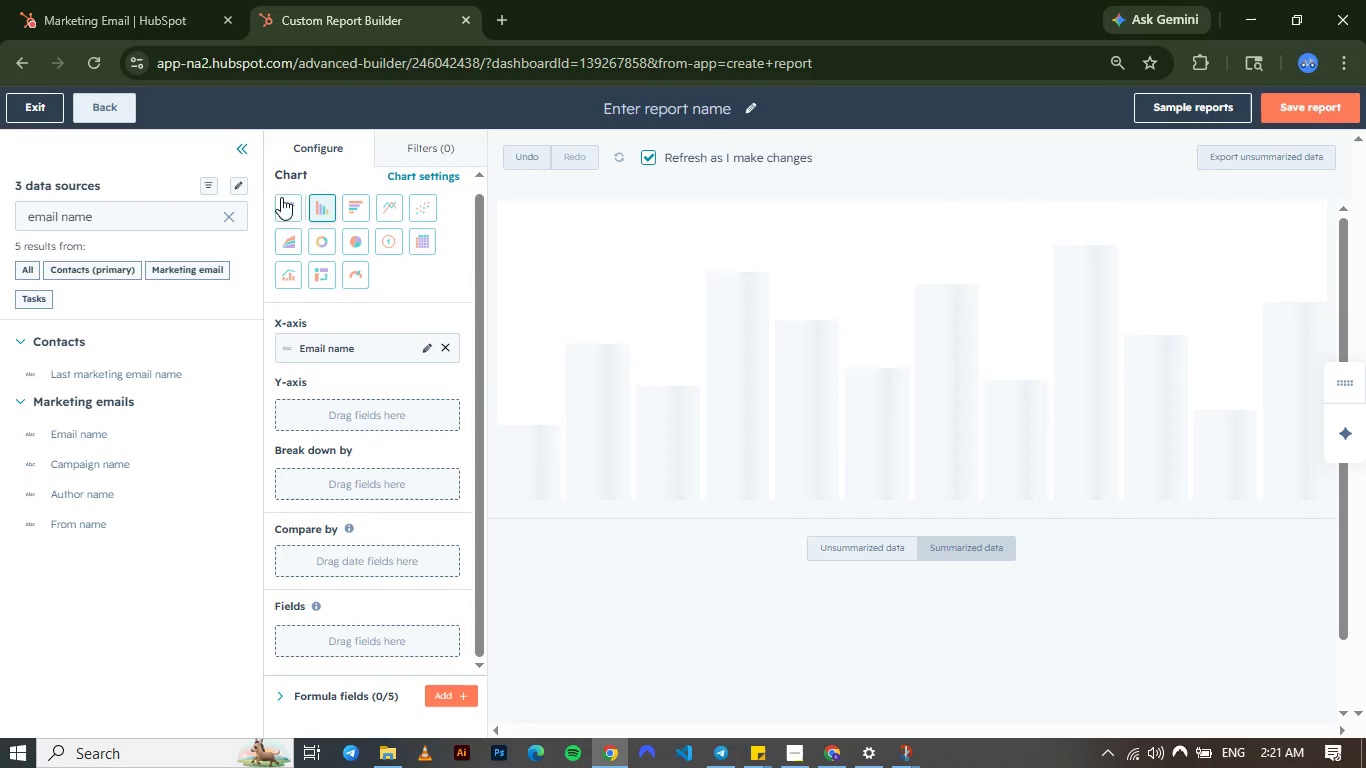 
mouse_move([297, 234])
 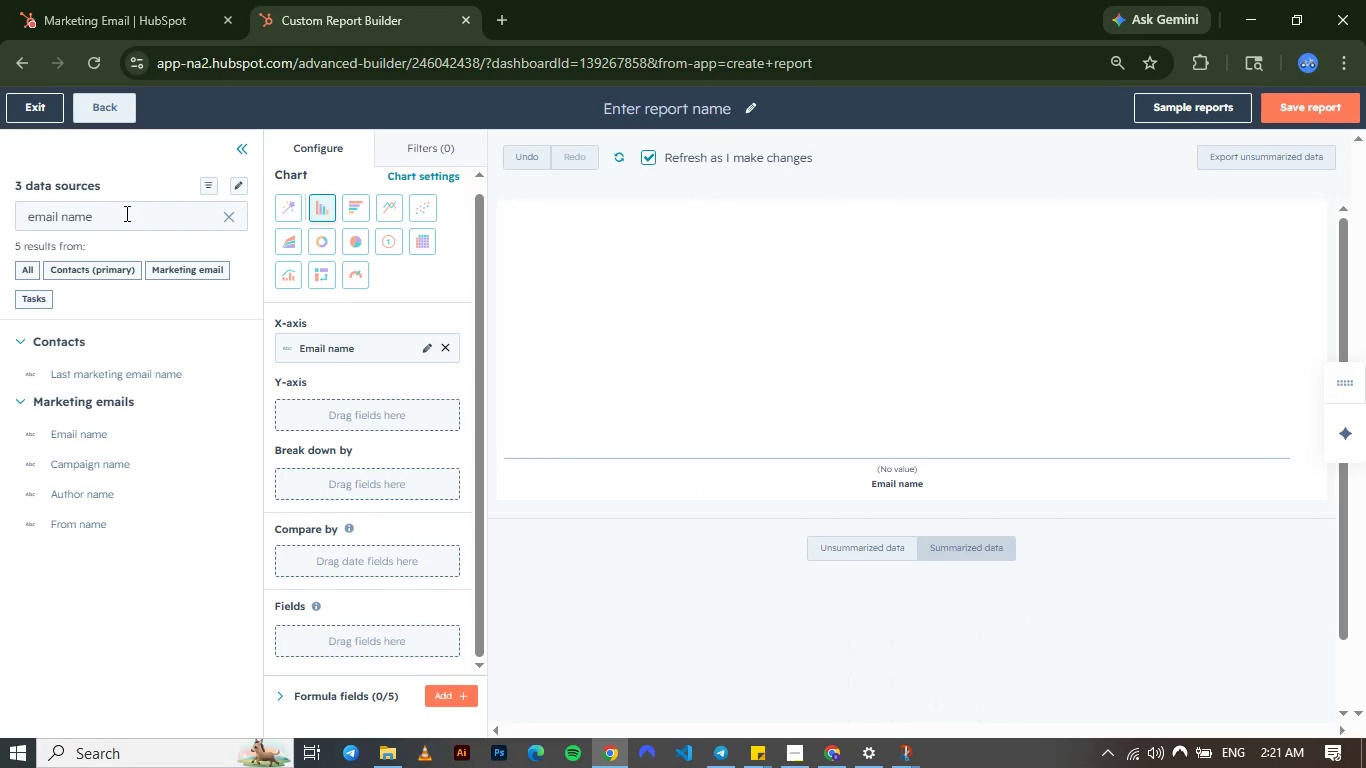 
left_click_drag(start_coordinate=[125, 214], to_coordinate=[2, 221])
 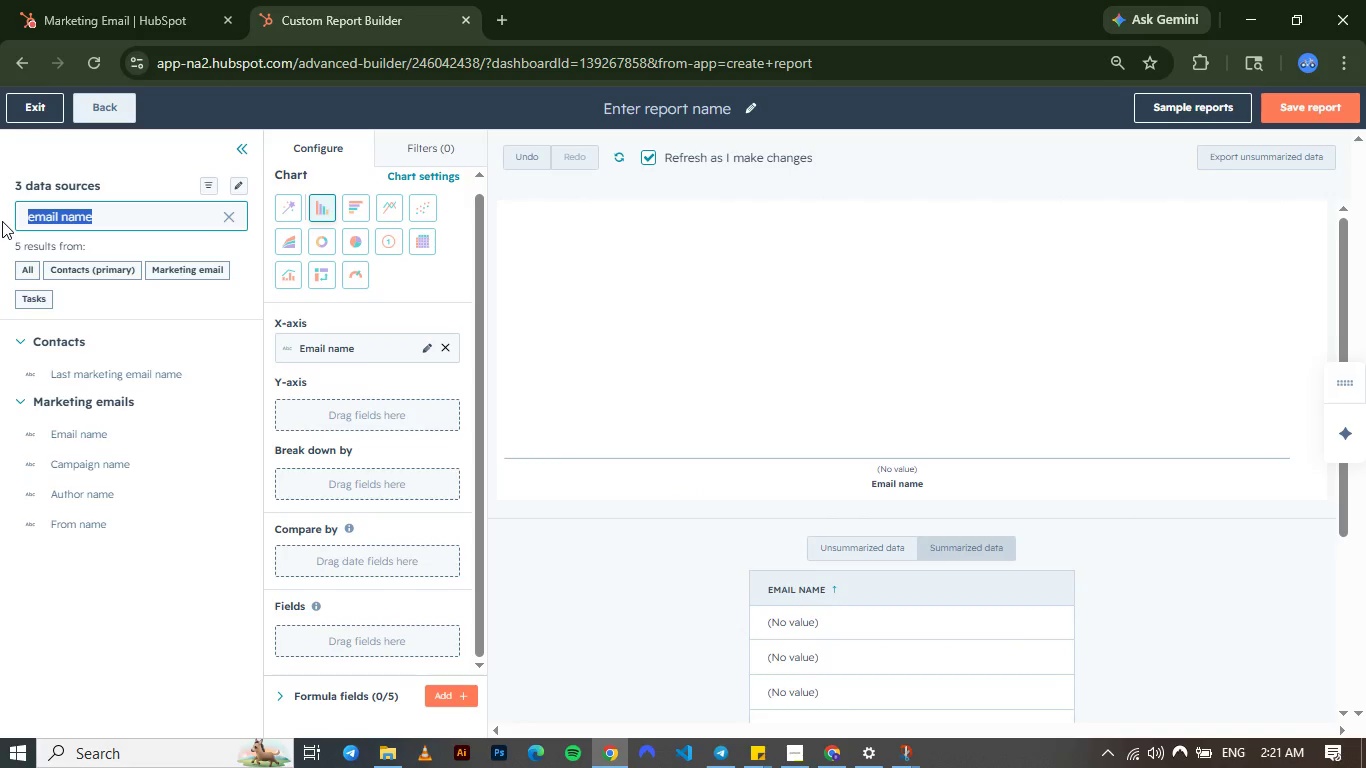 
wait(20.42)
 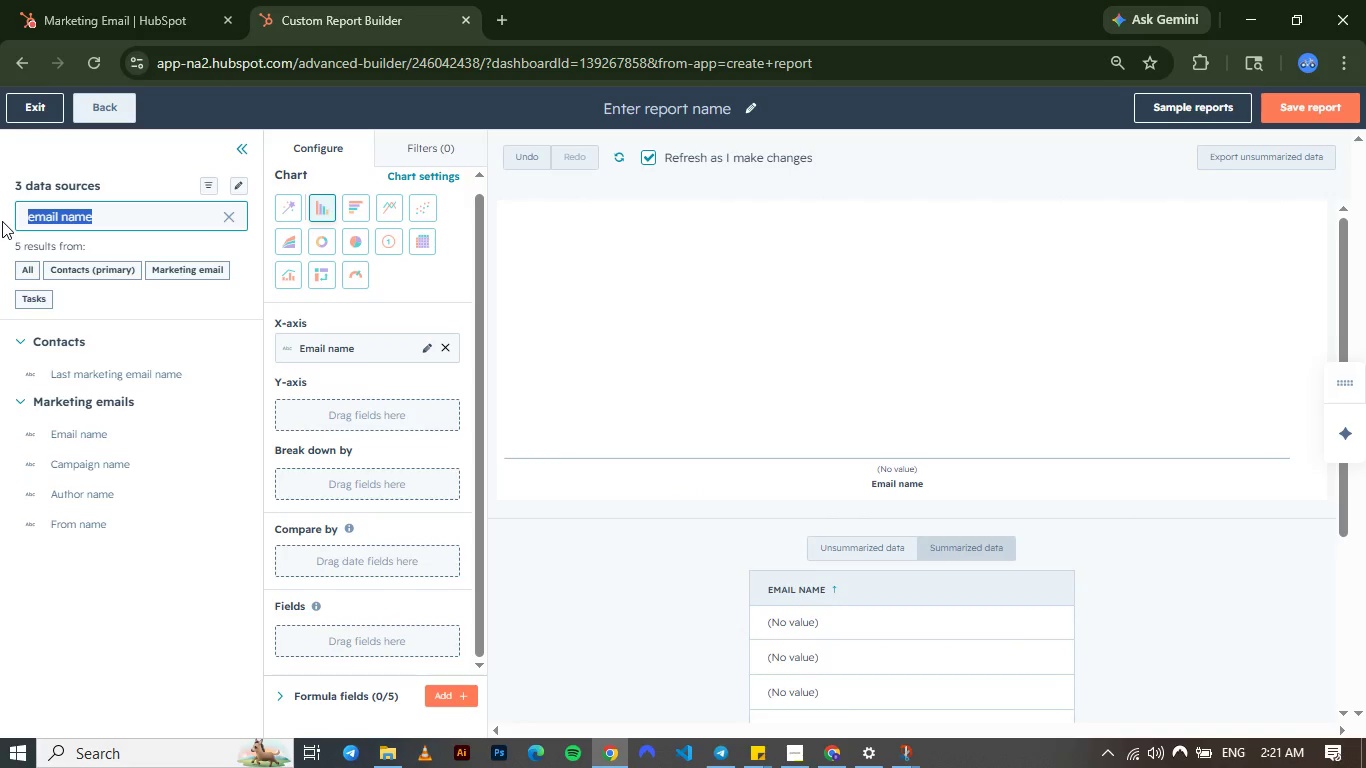 
left_click_drag(start_coordinate=[113, 211], to_coordinate=[7, 211])
 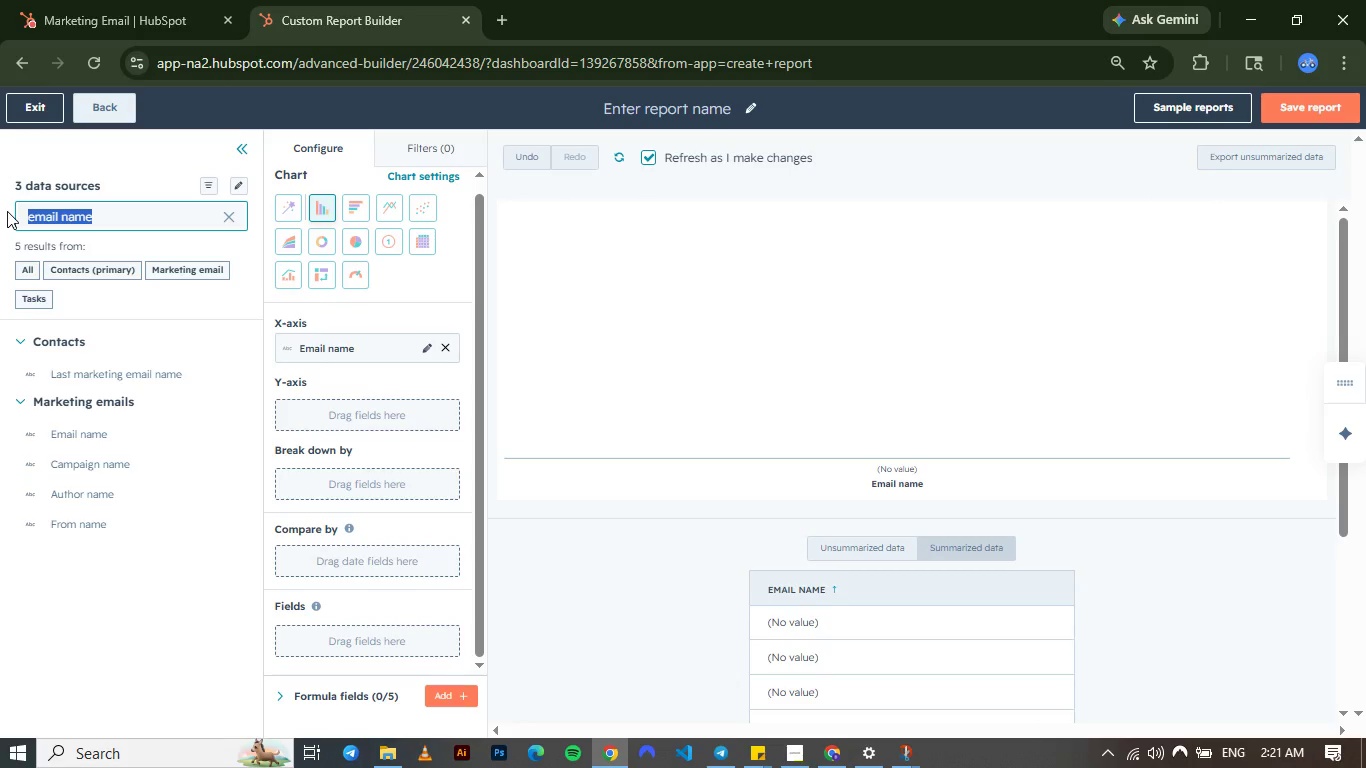 
type(open)
 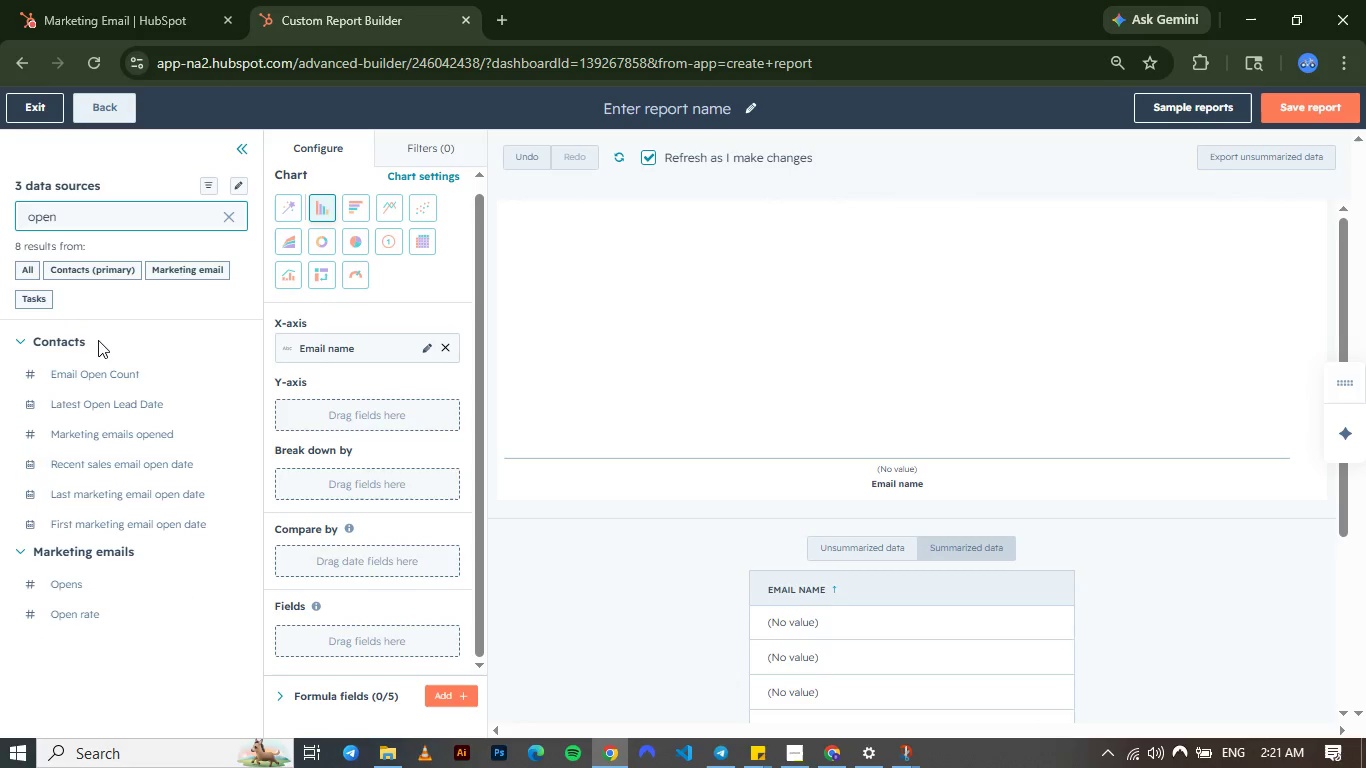 
wait(8.0)
 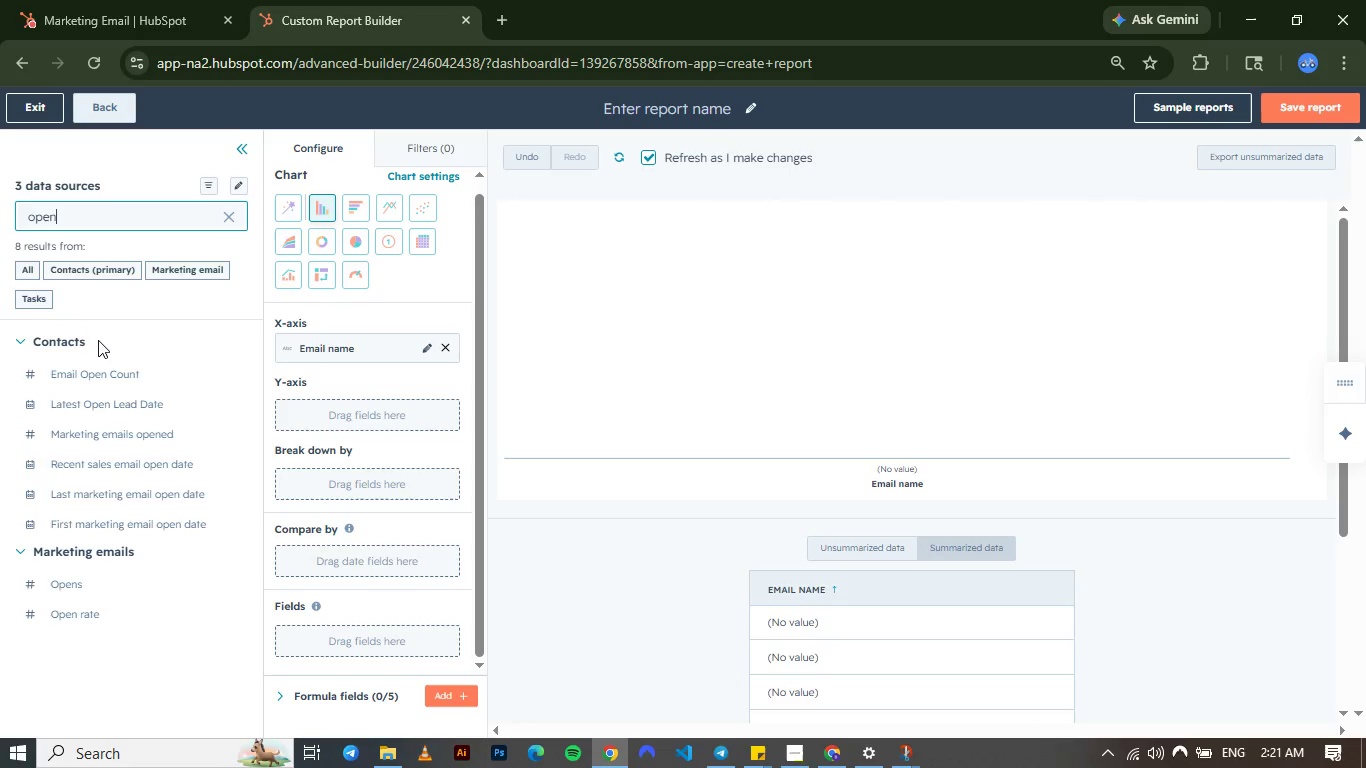 
type(ra)
key(Backspace)
key(Backspace)
type( rat)
 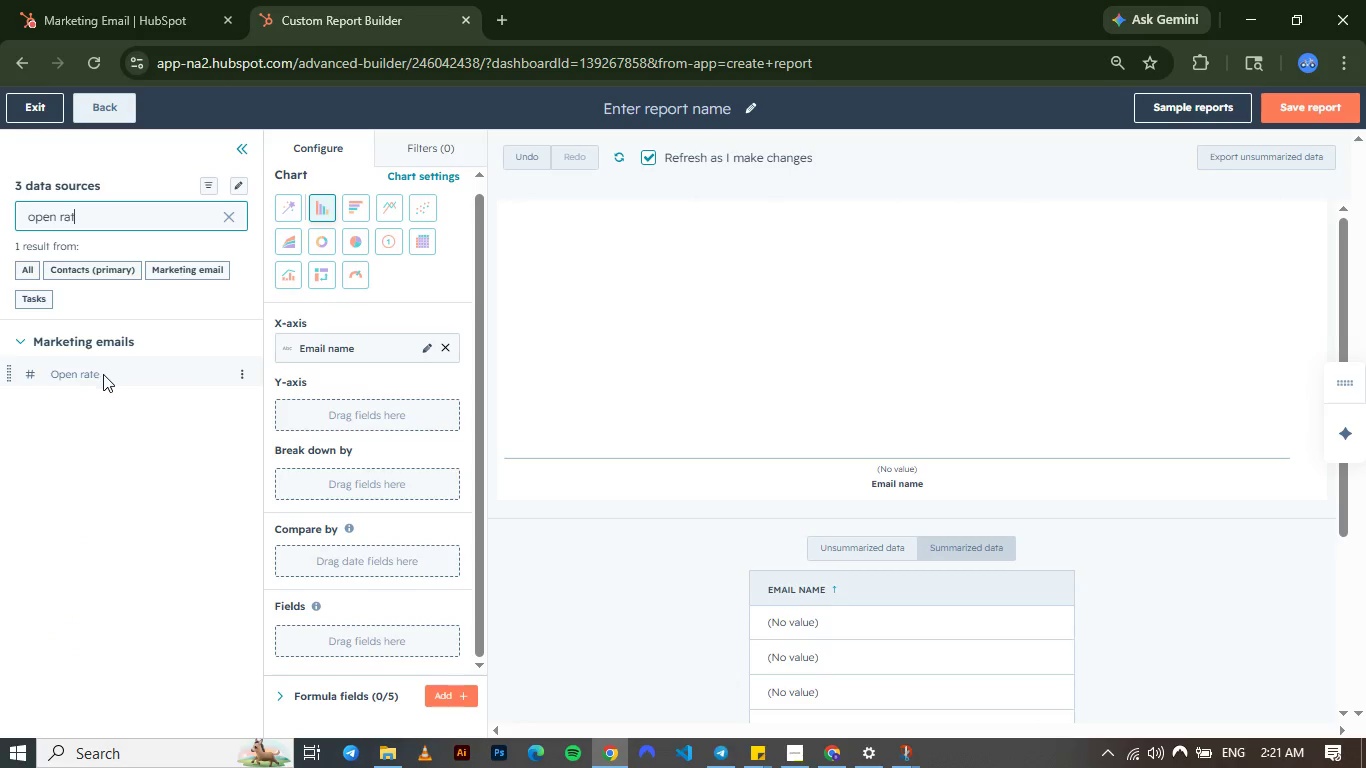 
left_click_drag(start_coordinate=[104, 377], to_coordinate=[292, 404])
 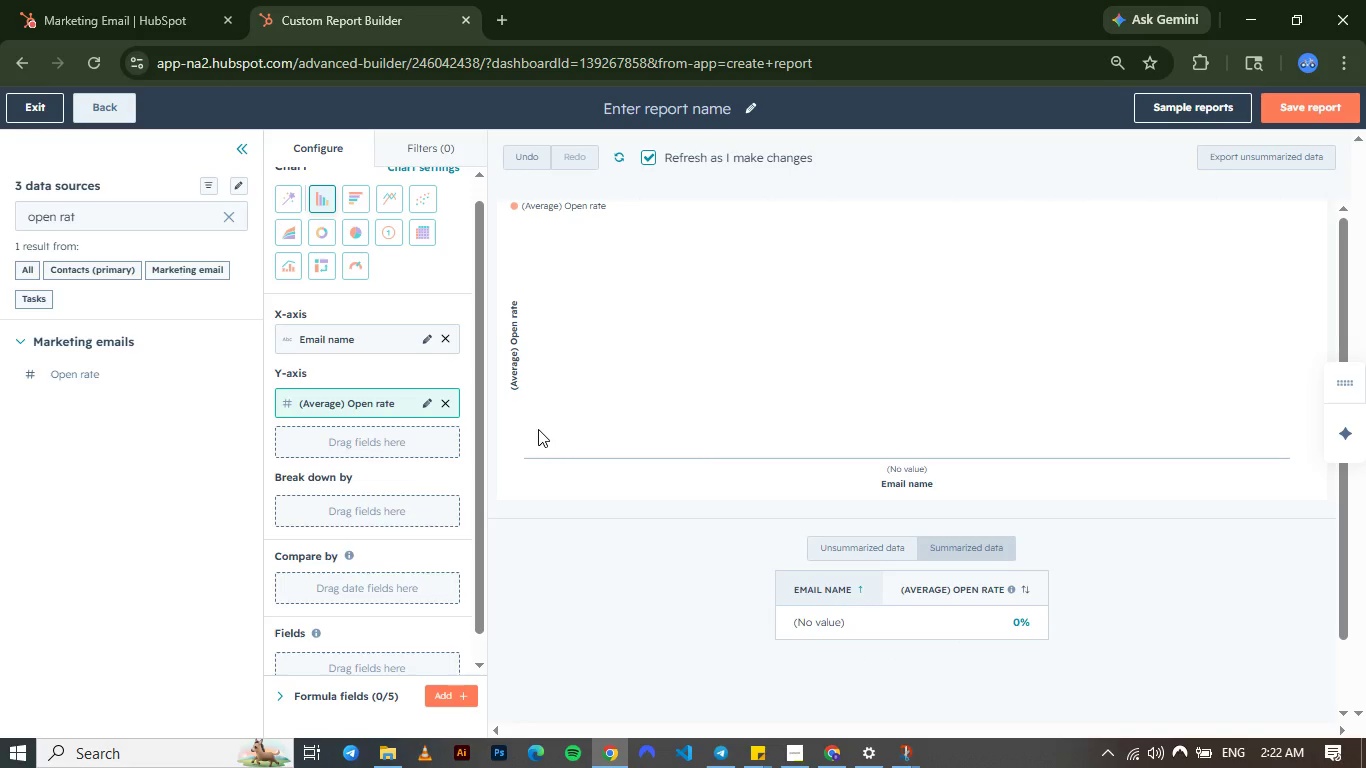 
wait(23.06)
 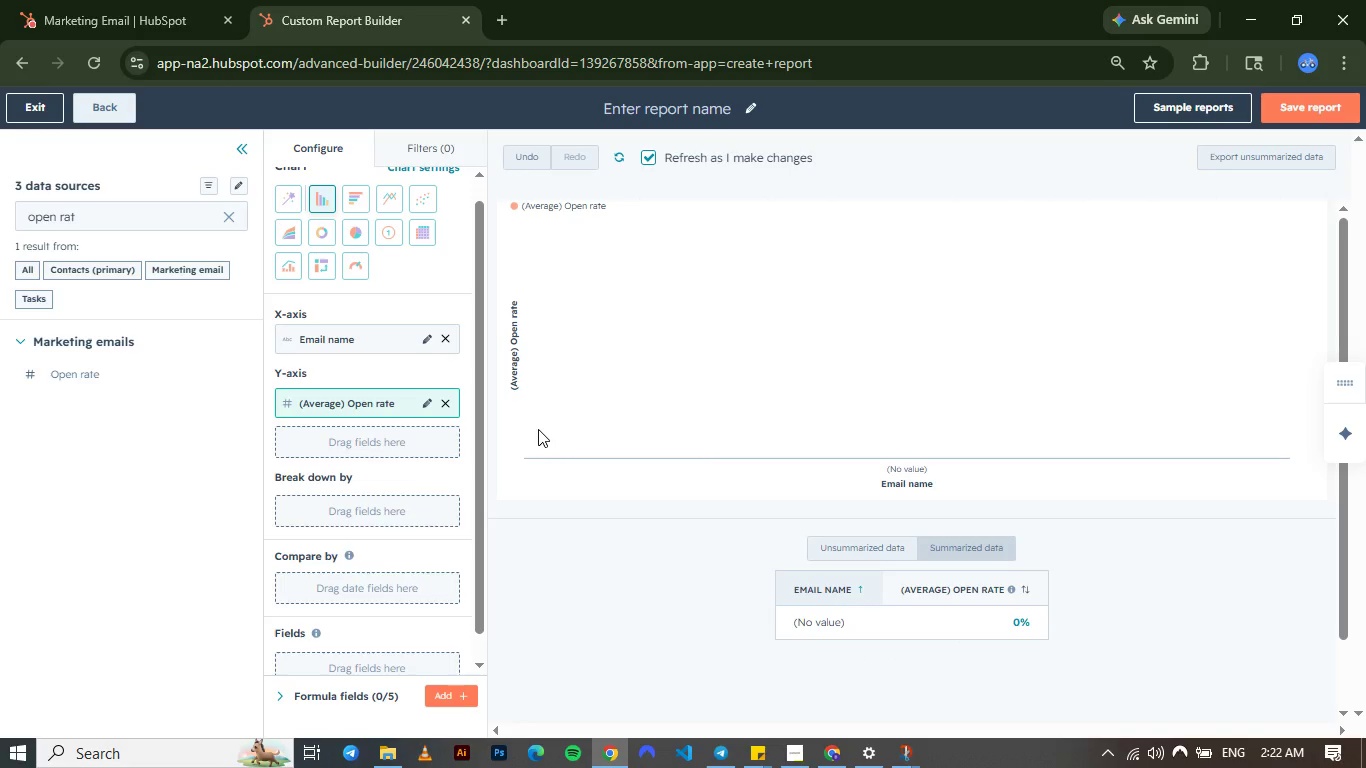 
left_click([404, 150])
 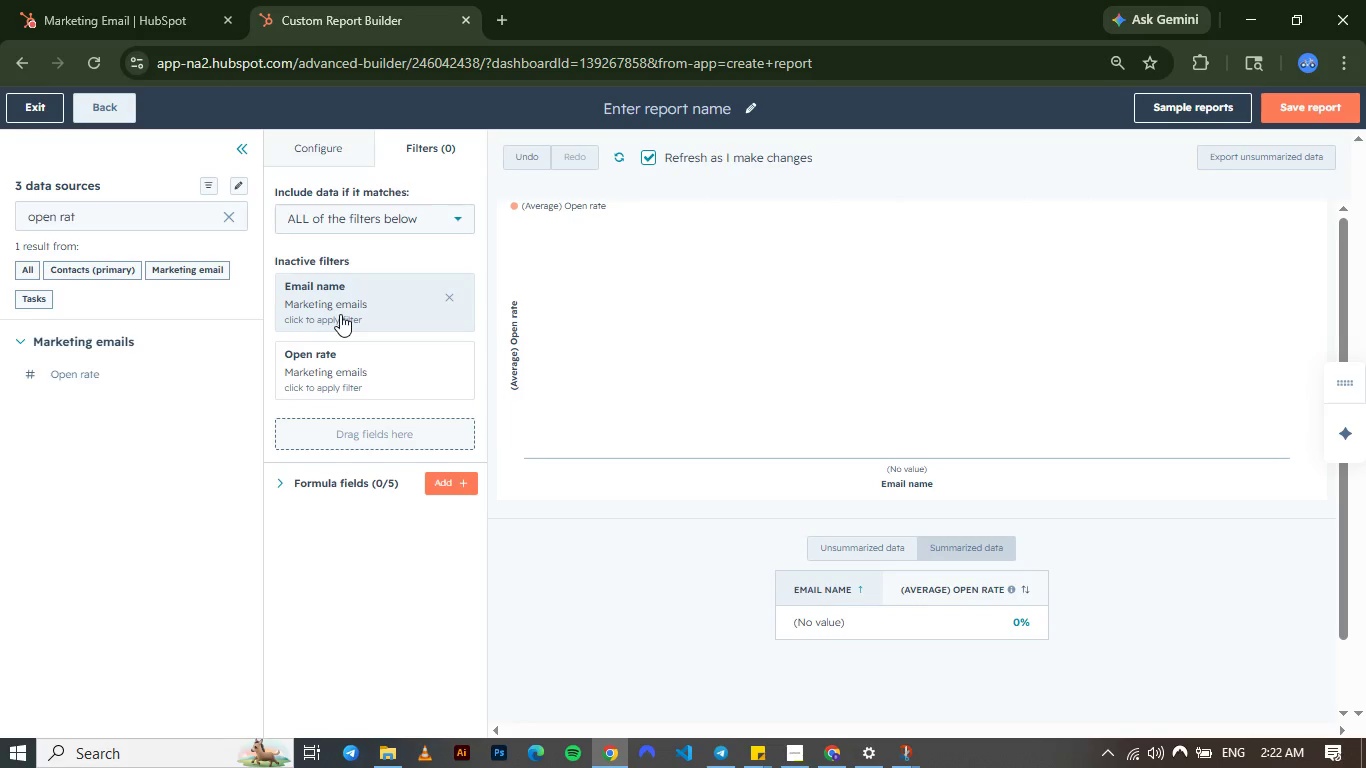 
left_click([340, 314])
 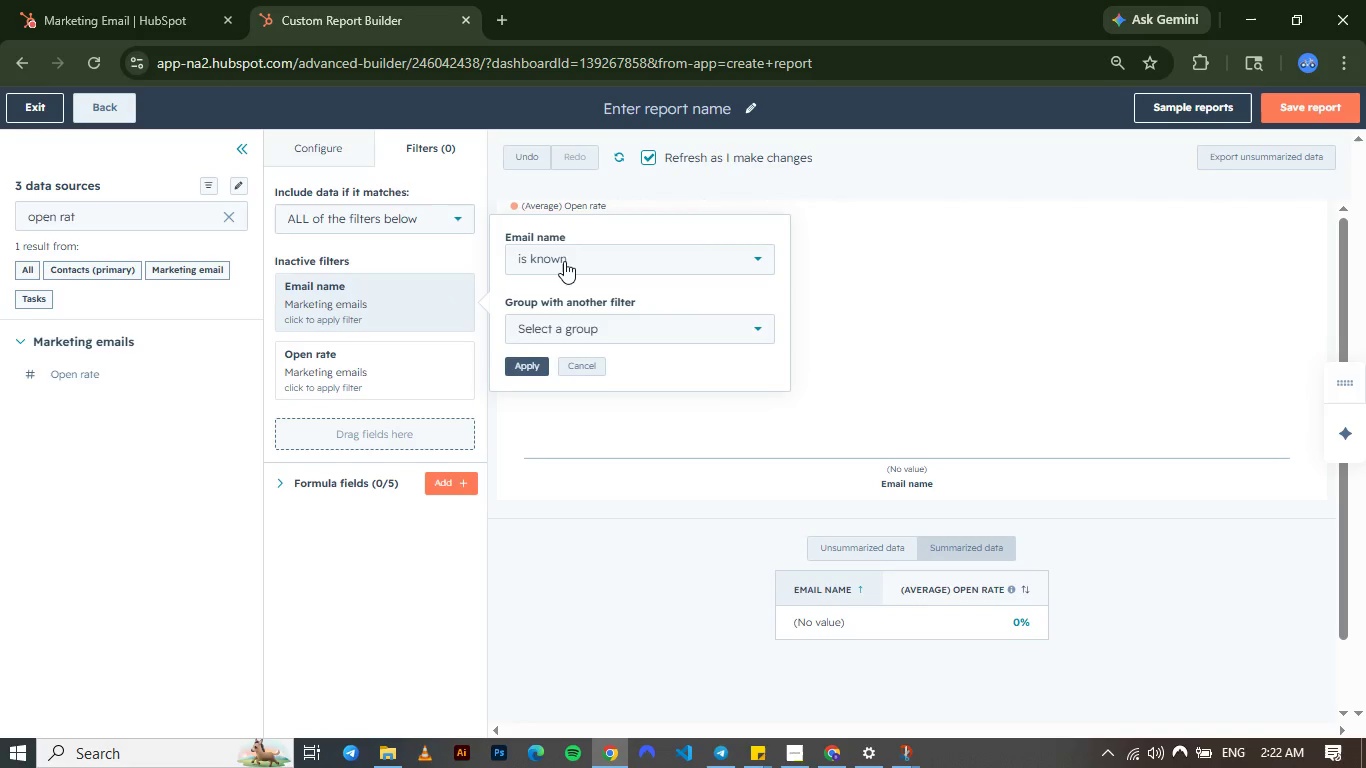 
wait(16.44)
 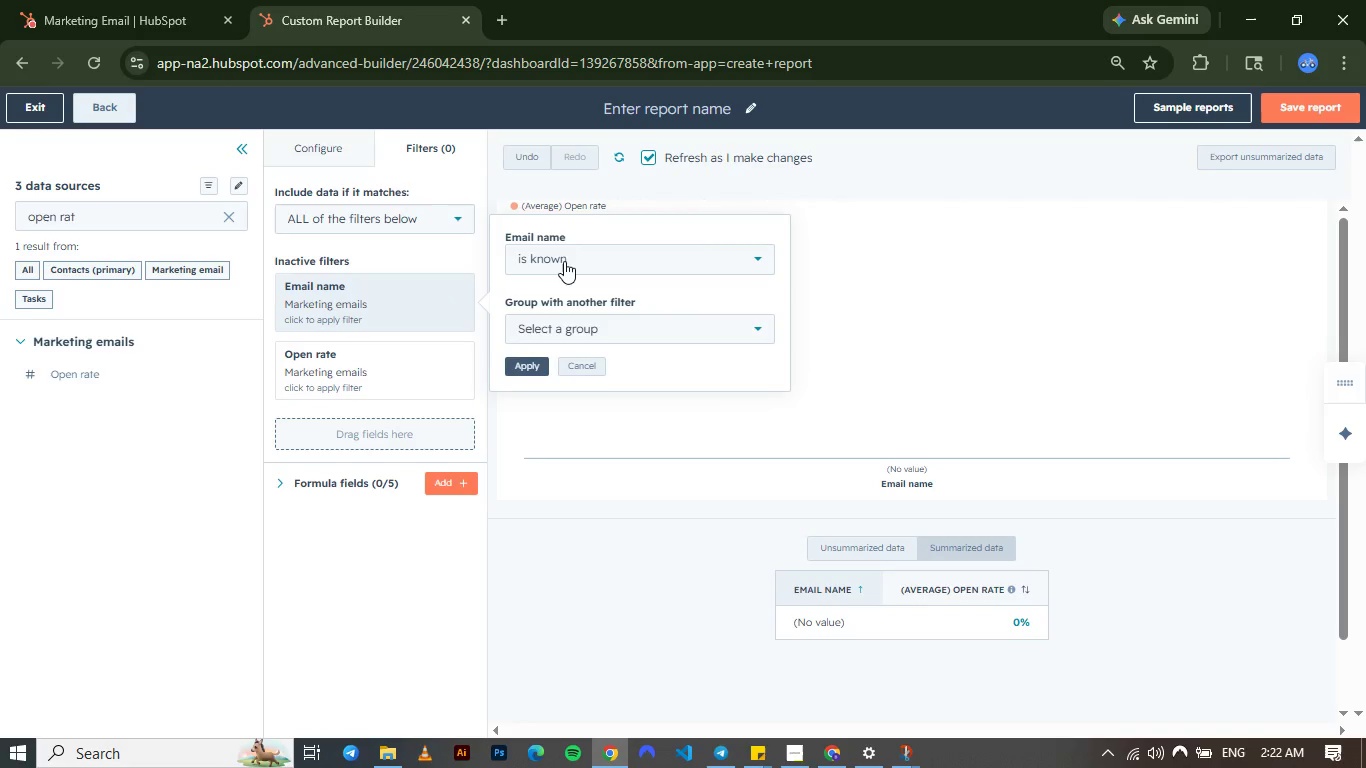 
left_click([327, 307])
 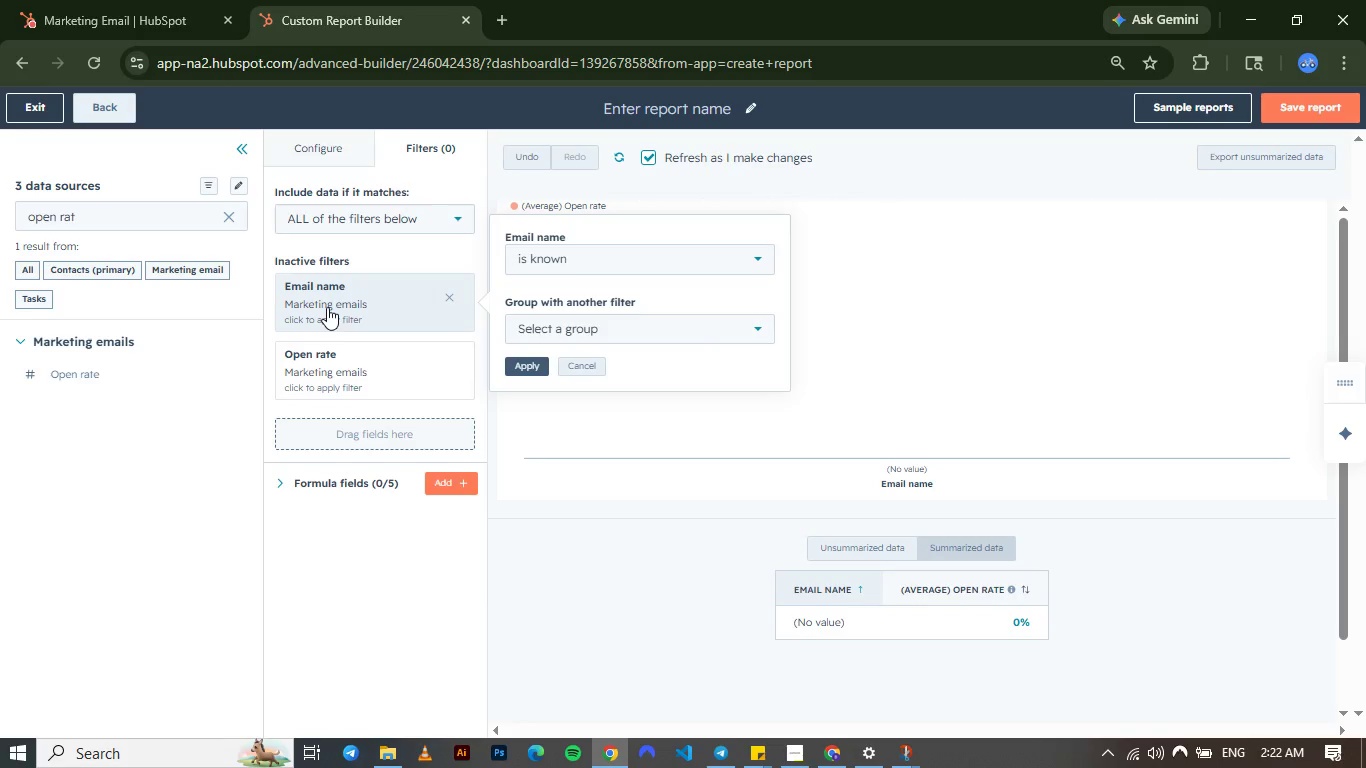 
left_click_drag(start_coordinate=[327, 307], to_coordinate=[334, 296])
 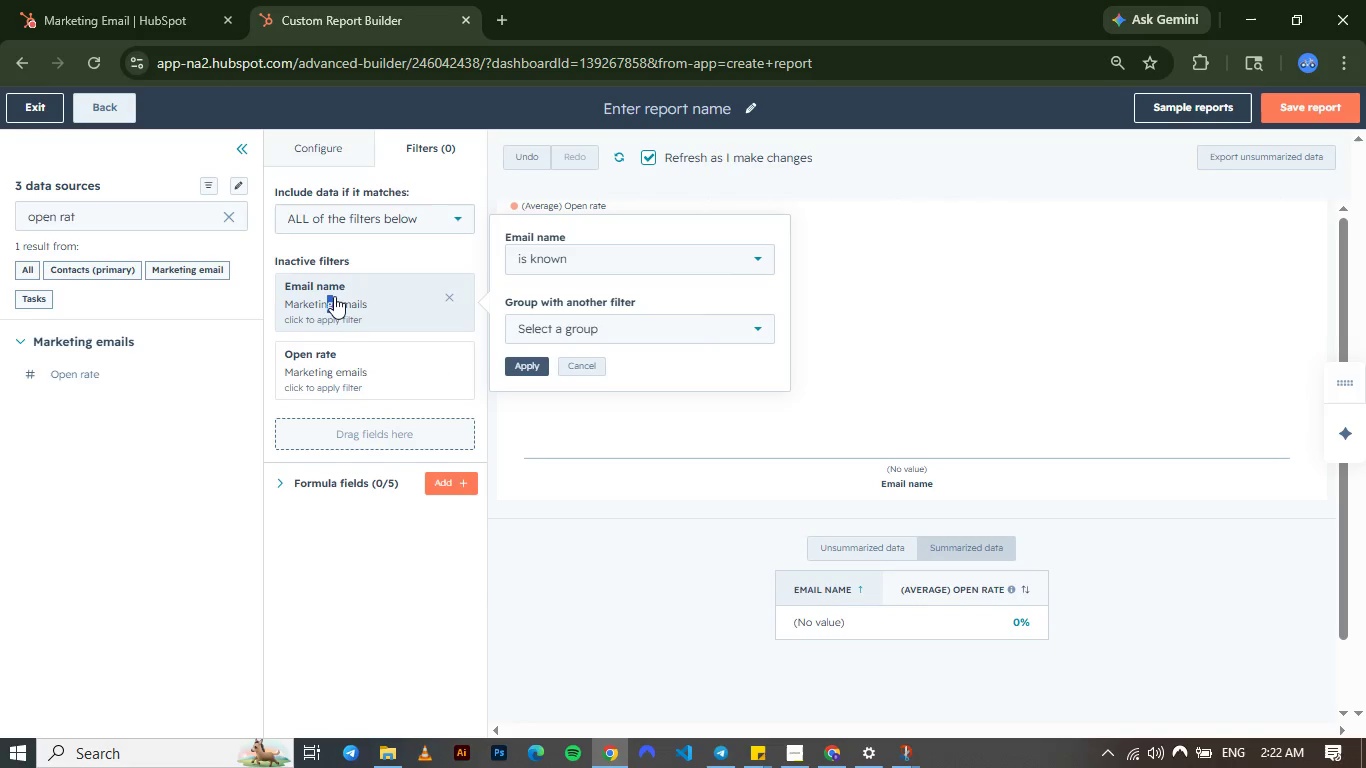 
left_click([334, 296])
 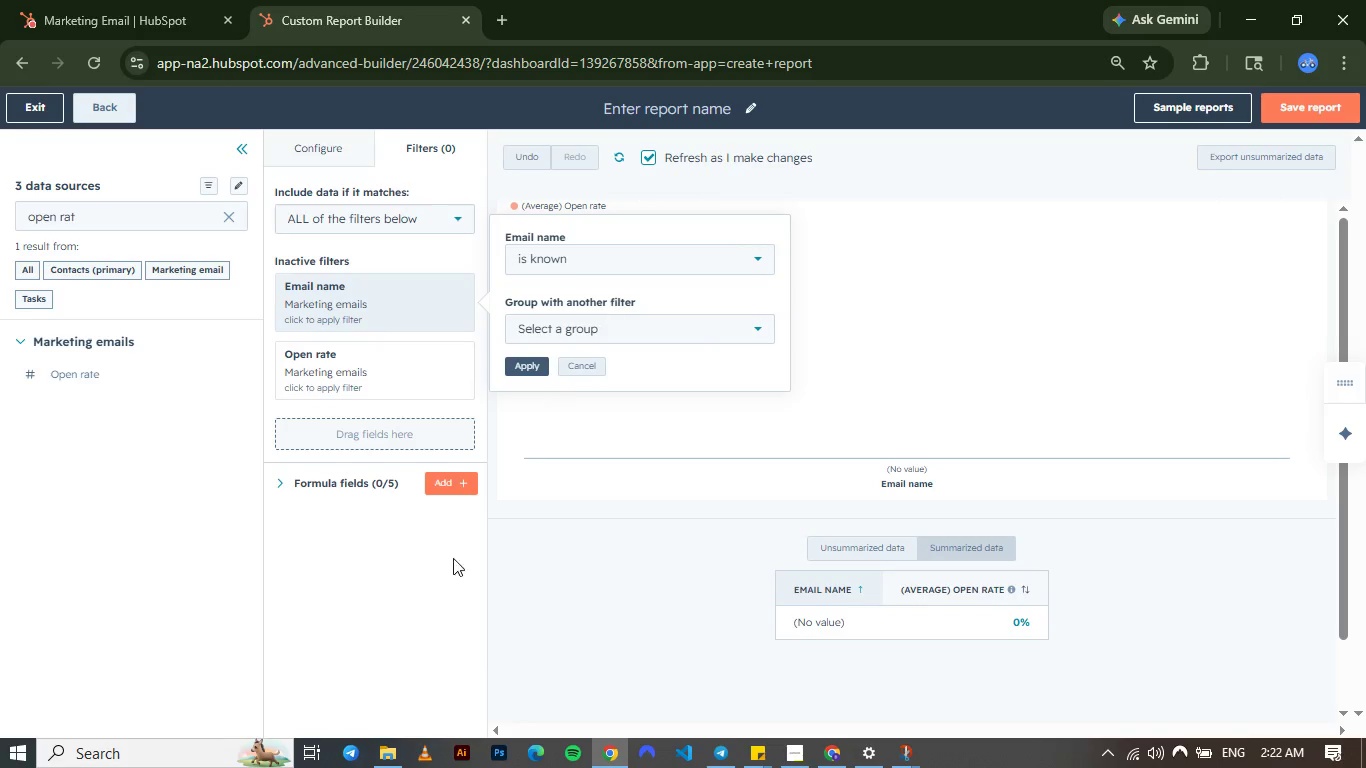 
left_click([377, 636])
 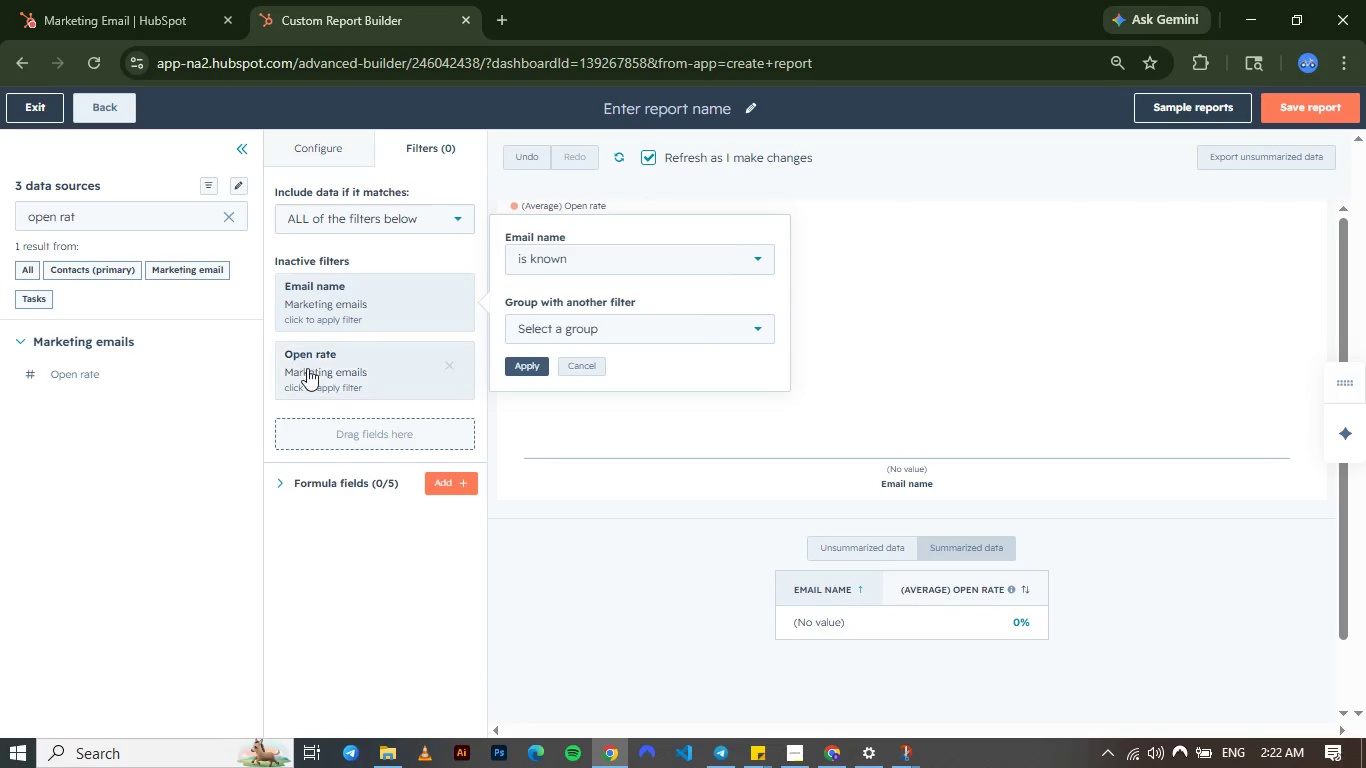 
left_click([307, 368])
 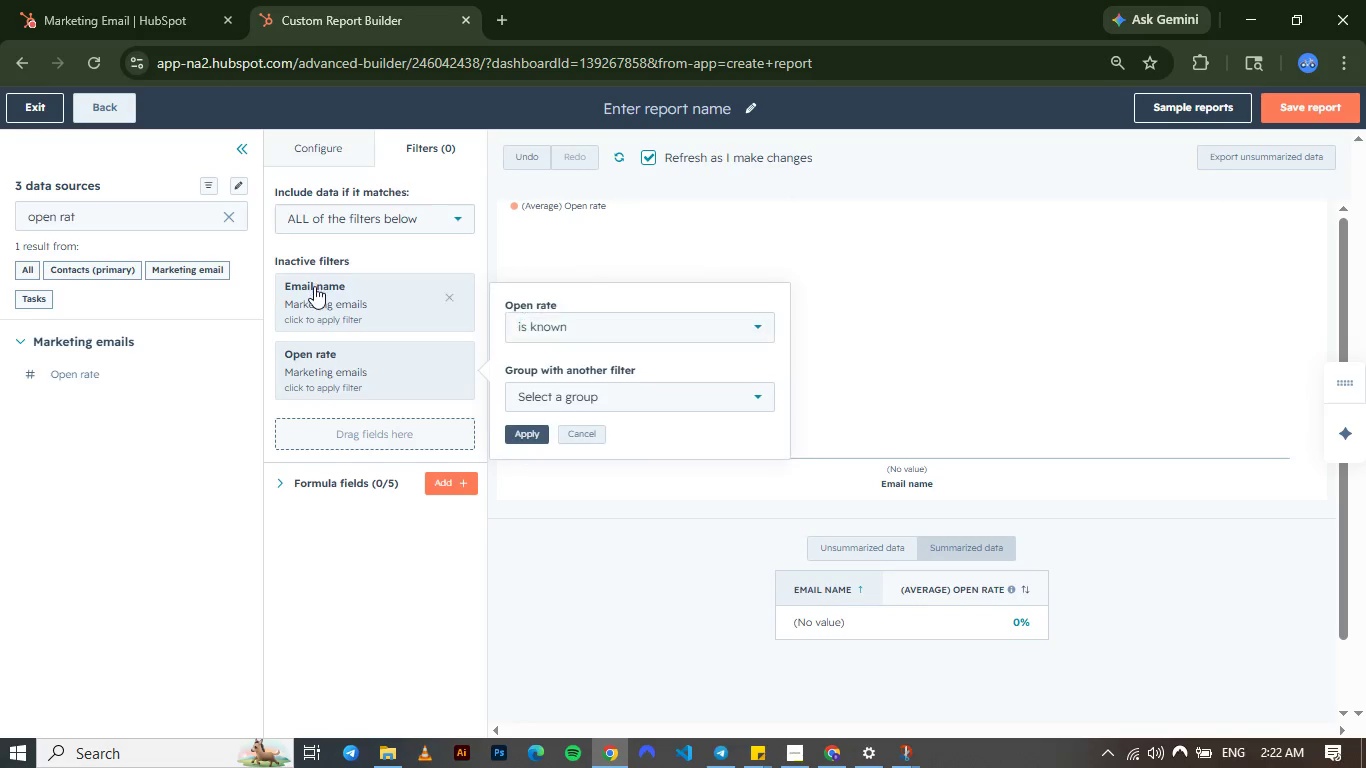 
left_click_drag(start_coordinate=[314, 286], to_coordinate=[336, 285])
 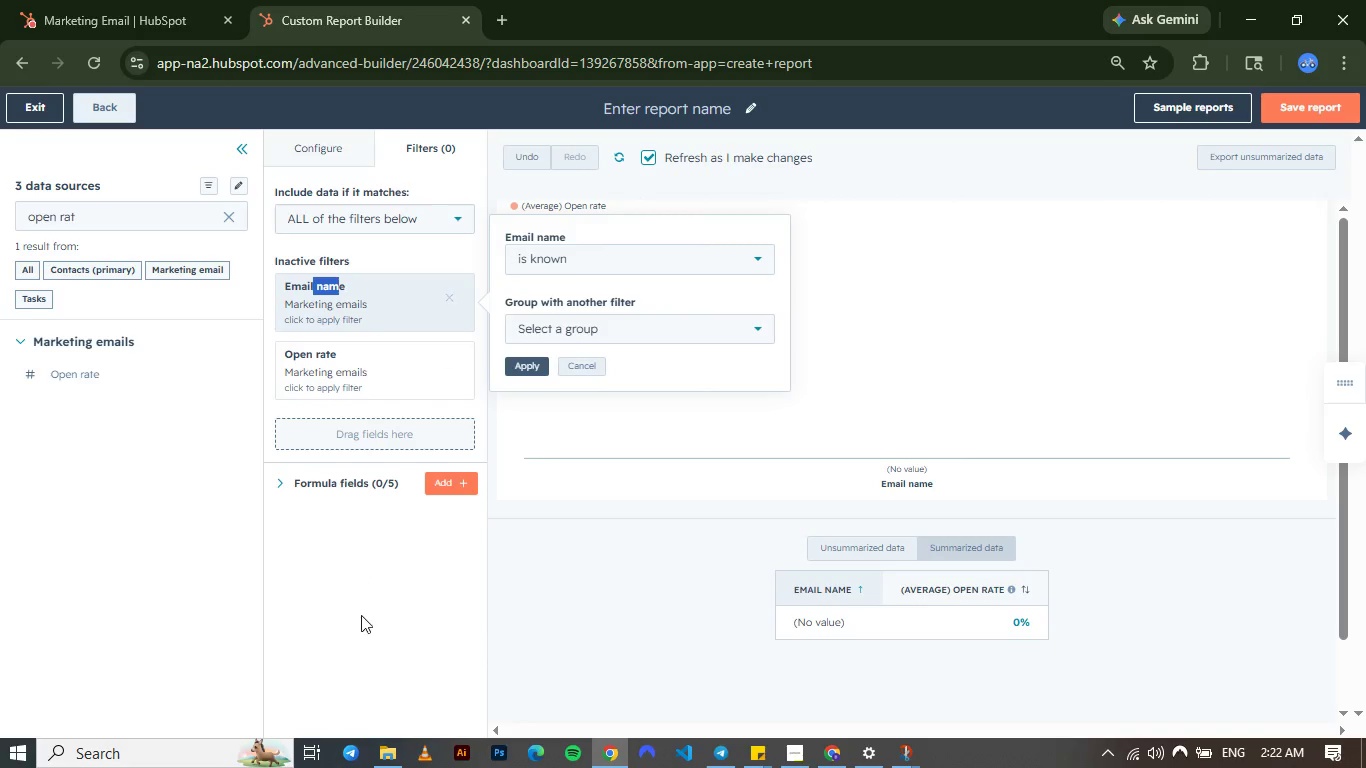 
left_click([361, 625])
 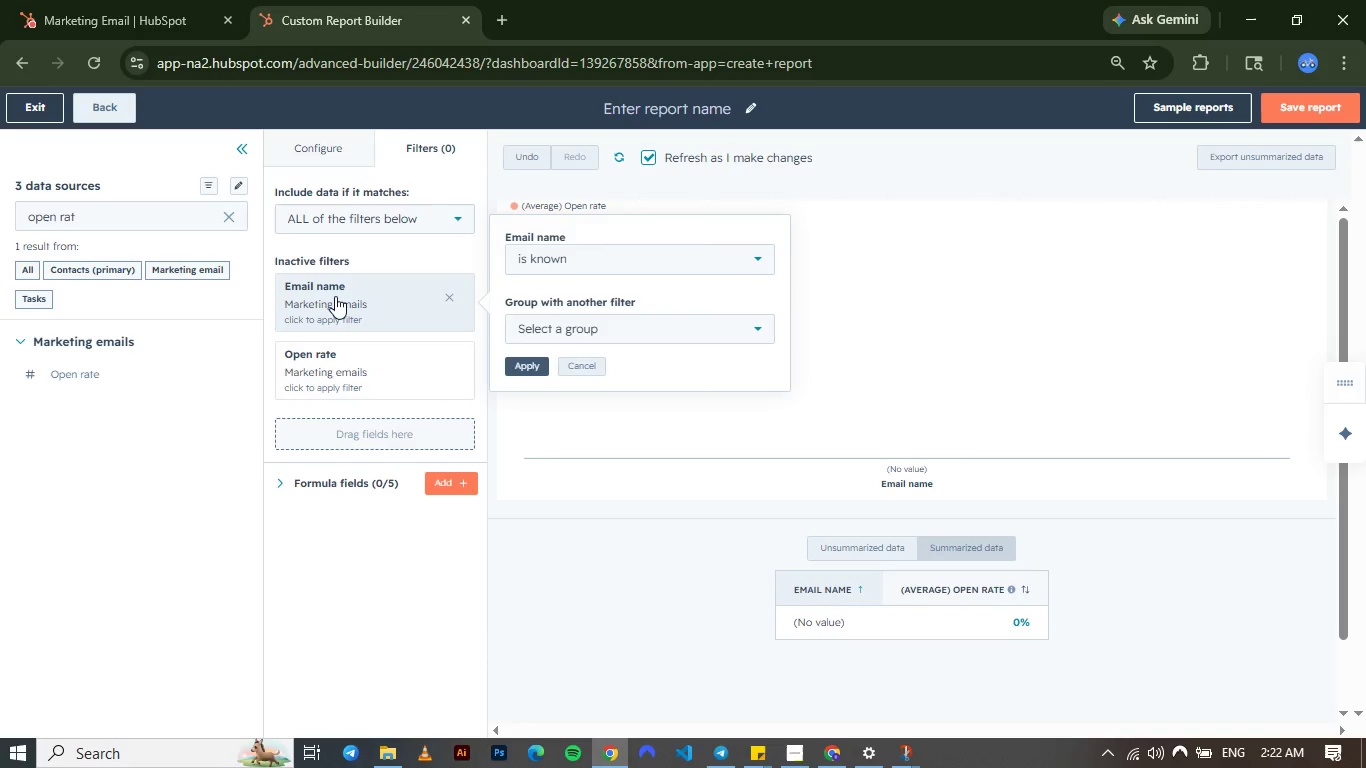 
left_click_drag(start_coordinate=[335, 296], to_coordinate=[319, 625])
 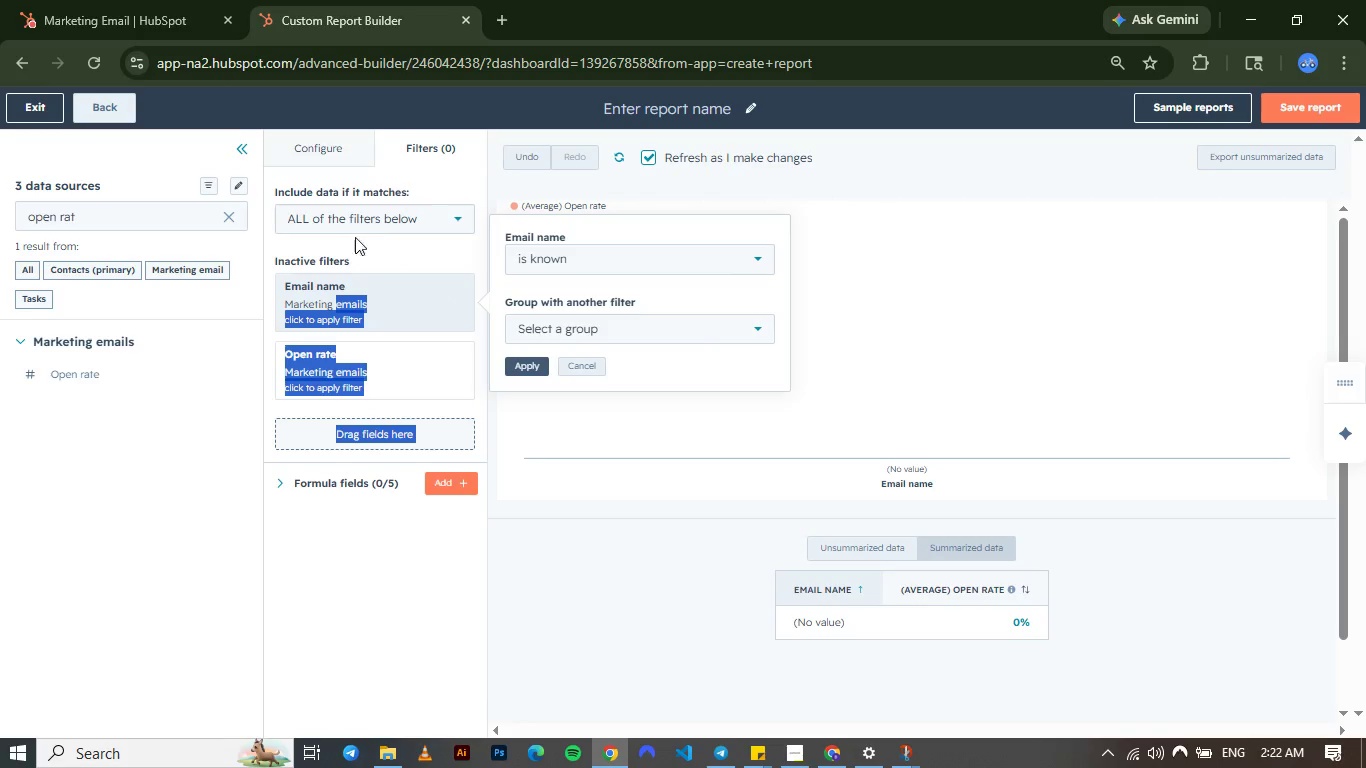 
left_click([365, 305])
 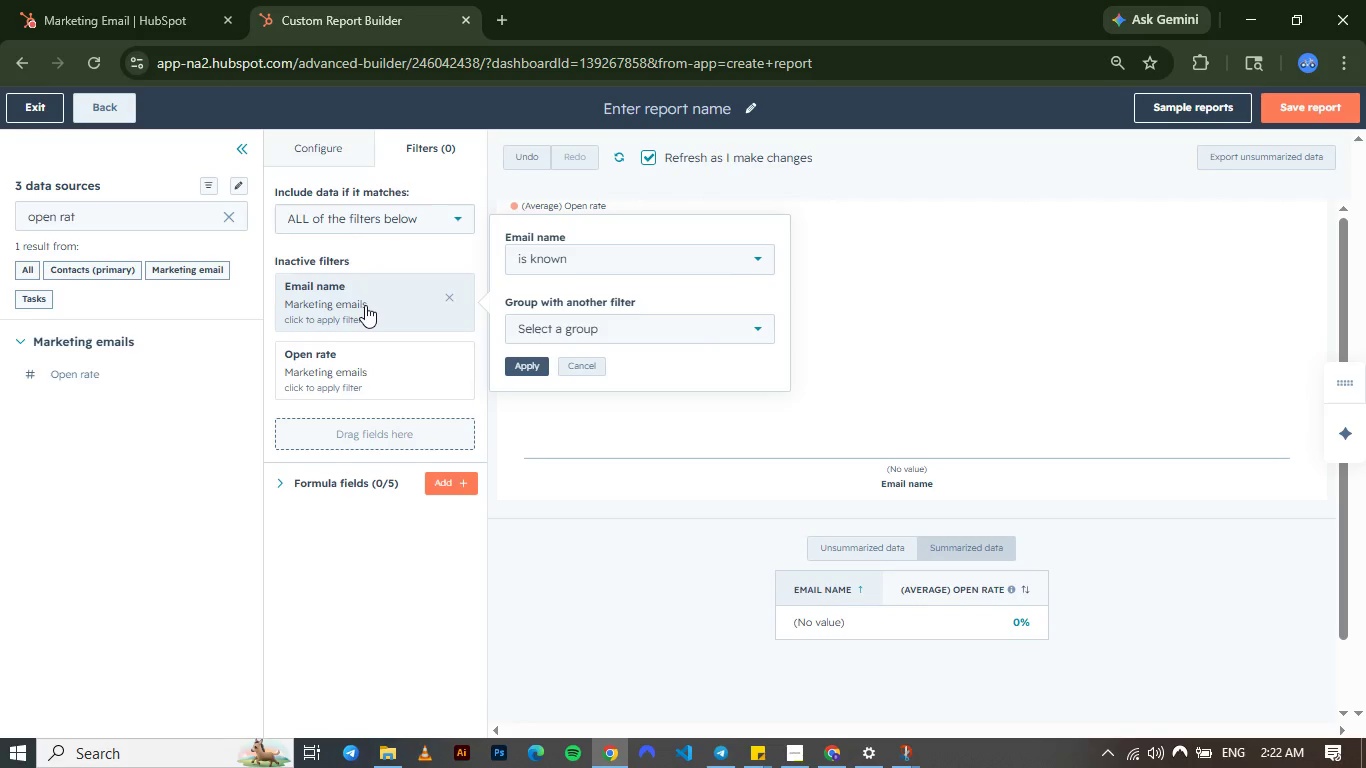 
right_click([365, 305])
 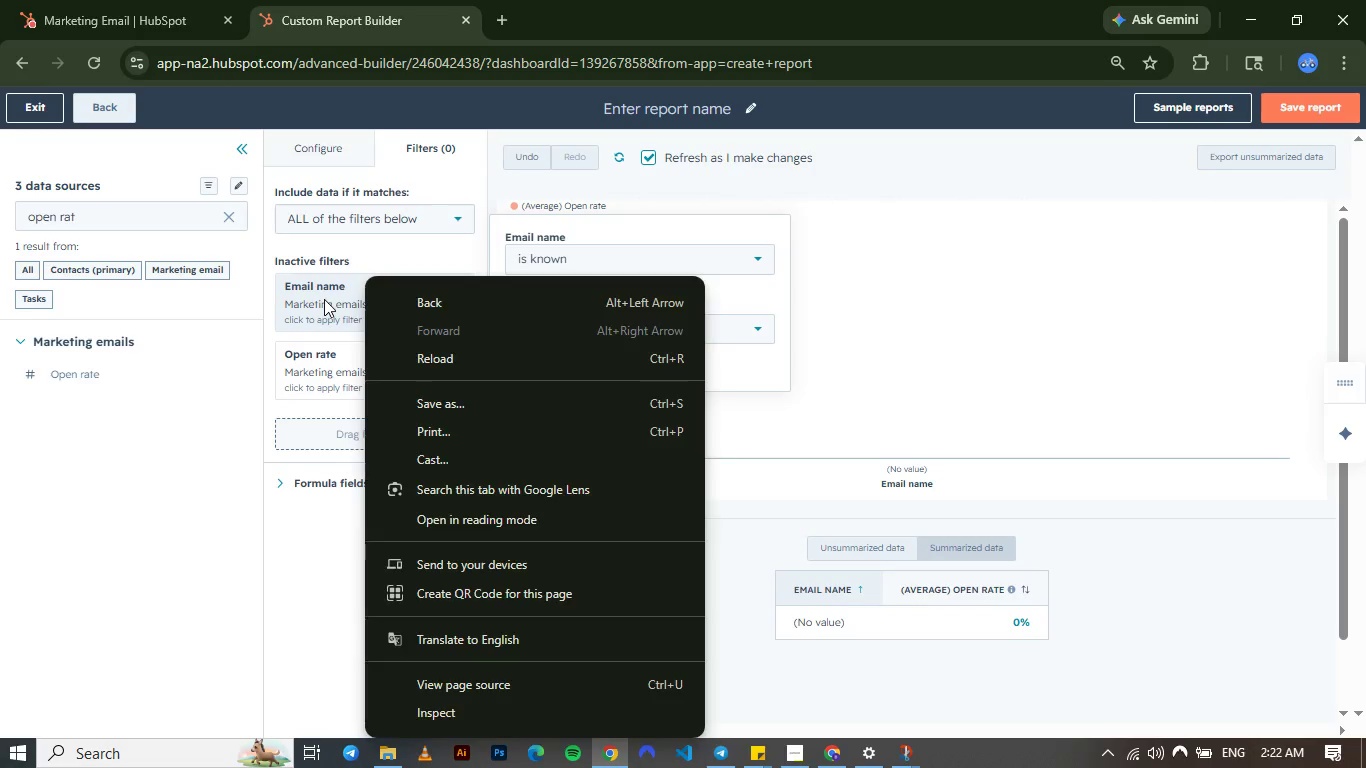 
left_click([324, 299])
 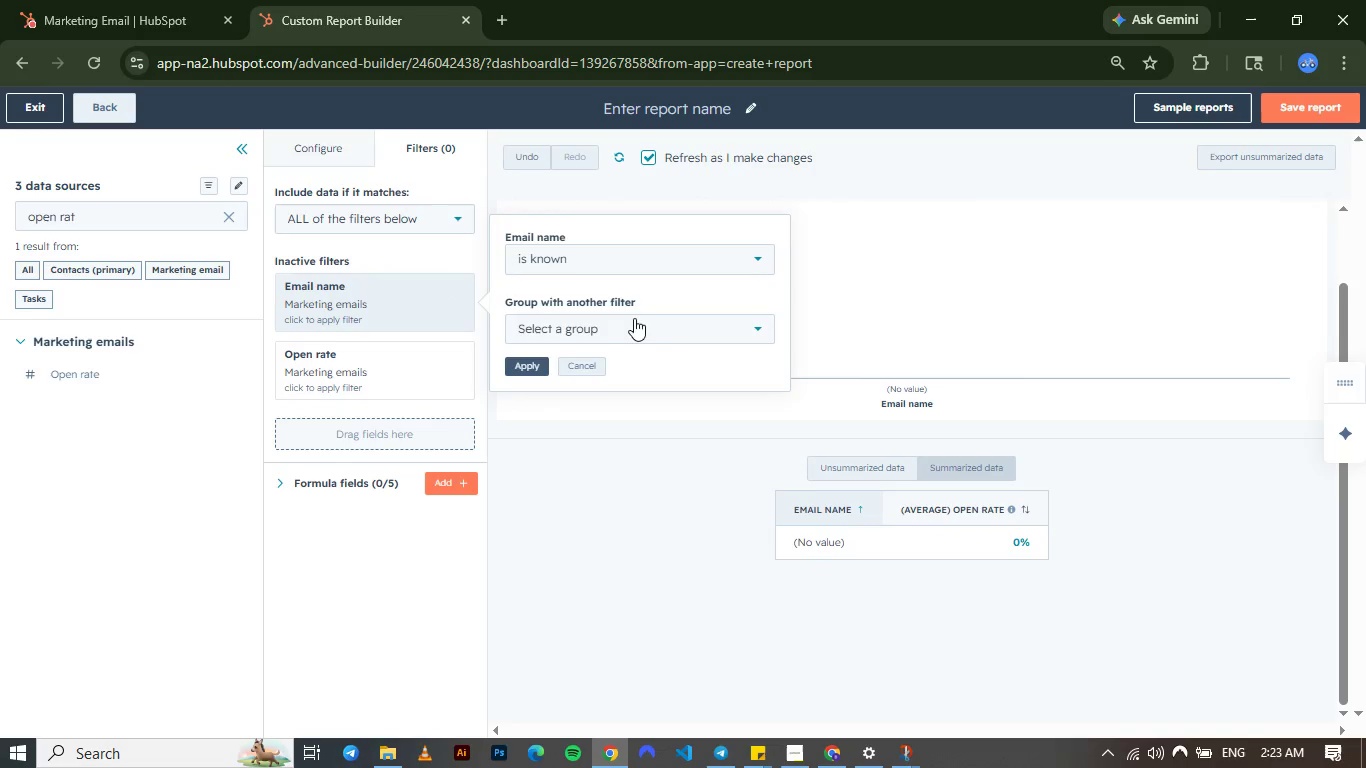 
left_click([646, 324])
 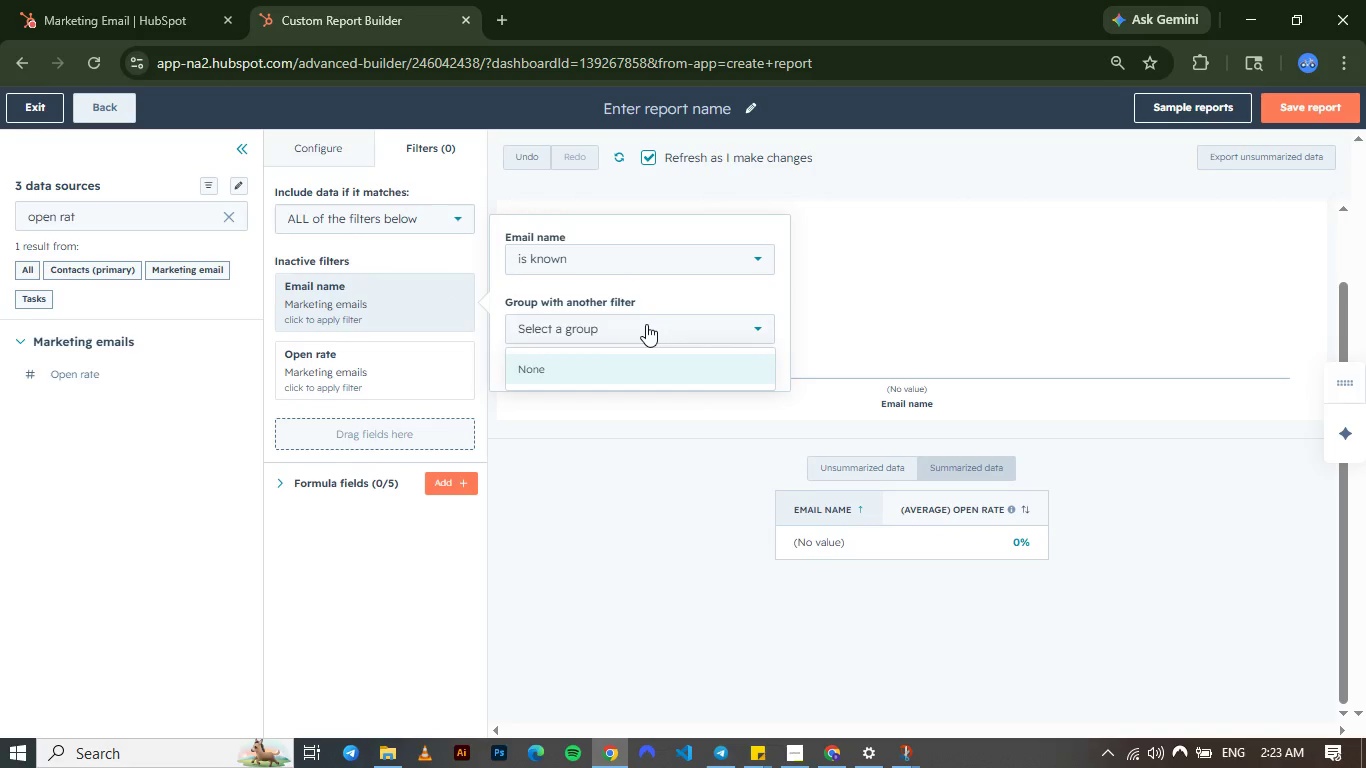 
left_click([646, 324])
 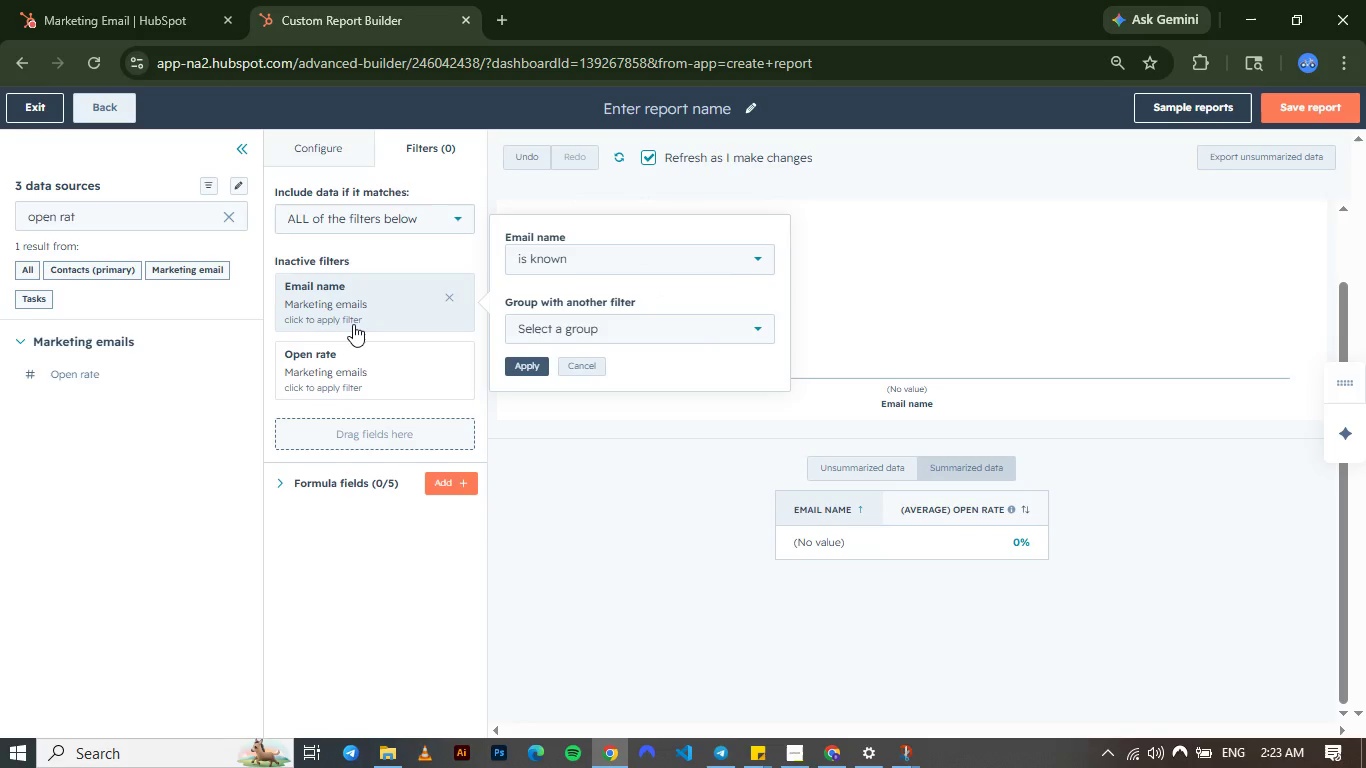 
left_click([344, 313])
 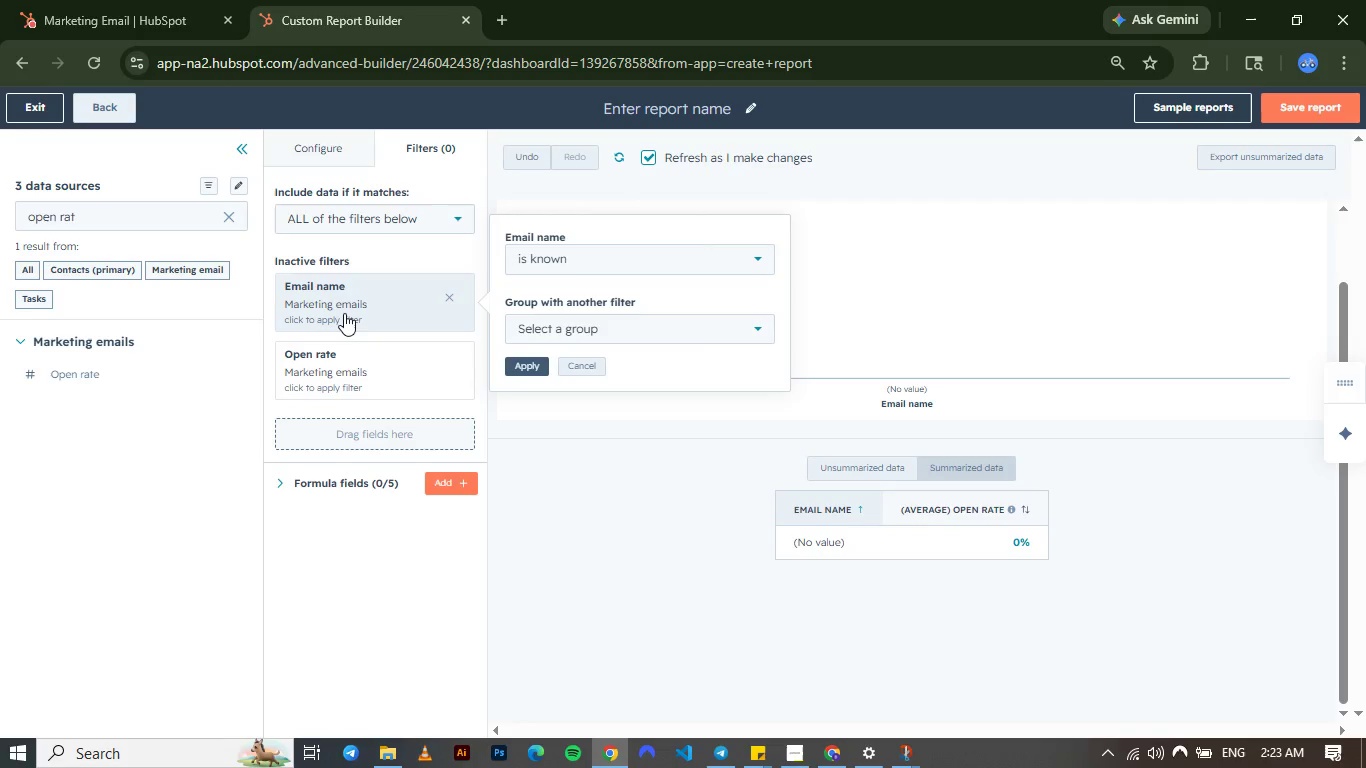 
wait(26.25)
 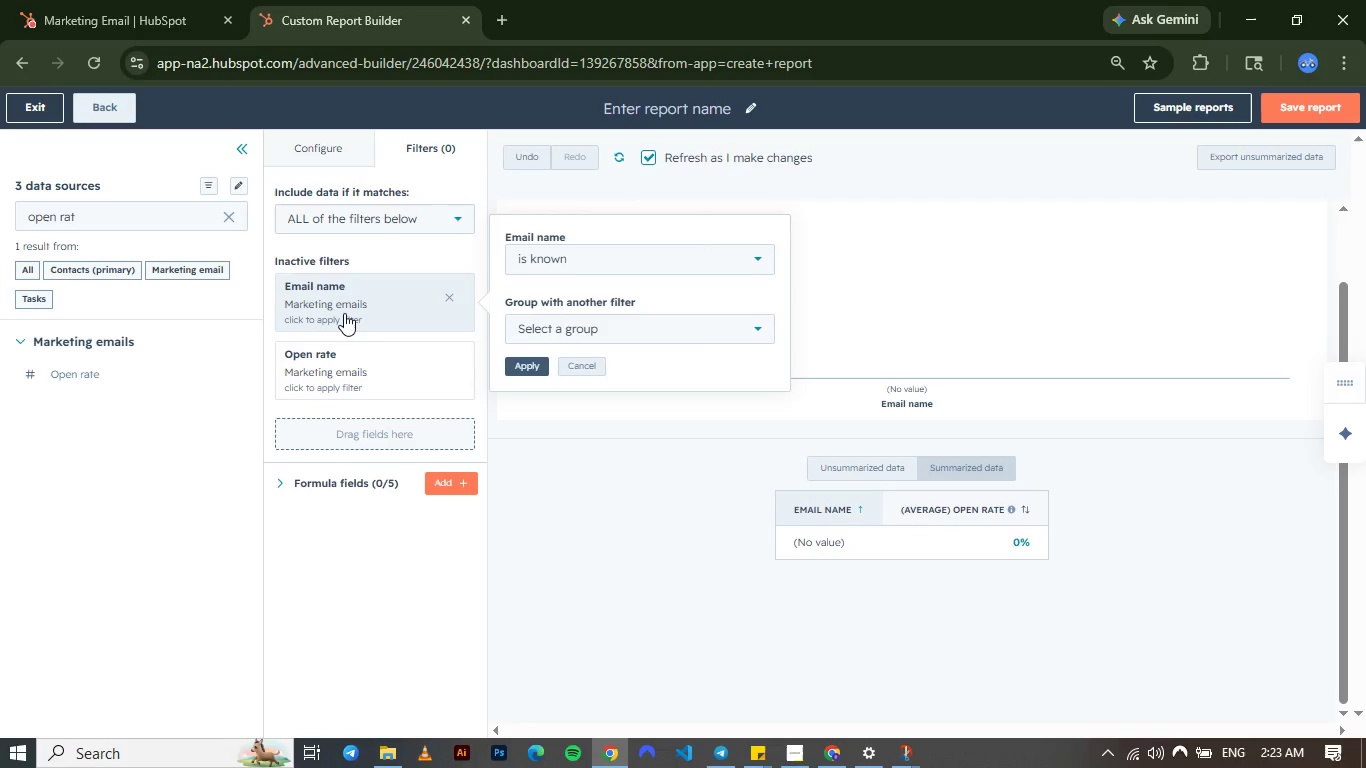 
left_click([345, 371])
 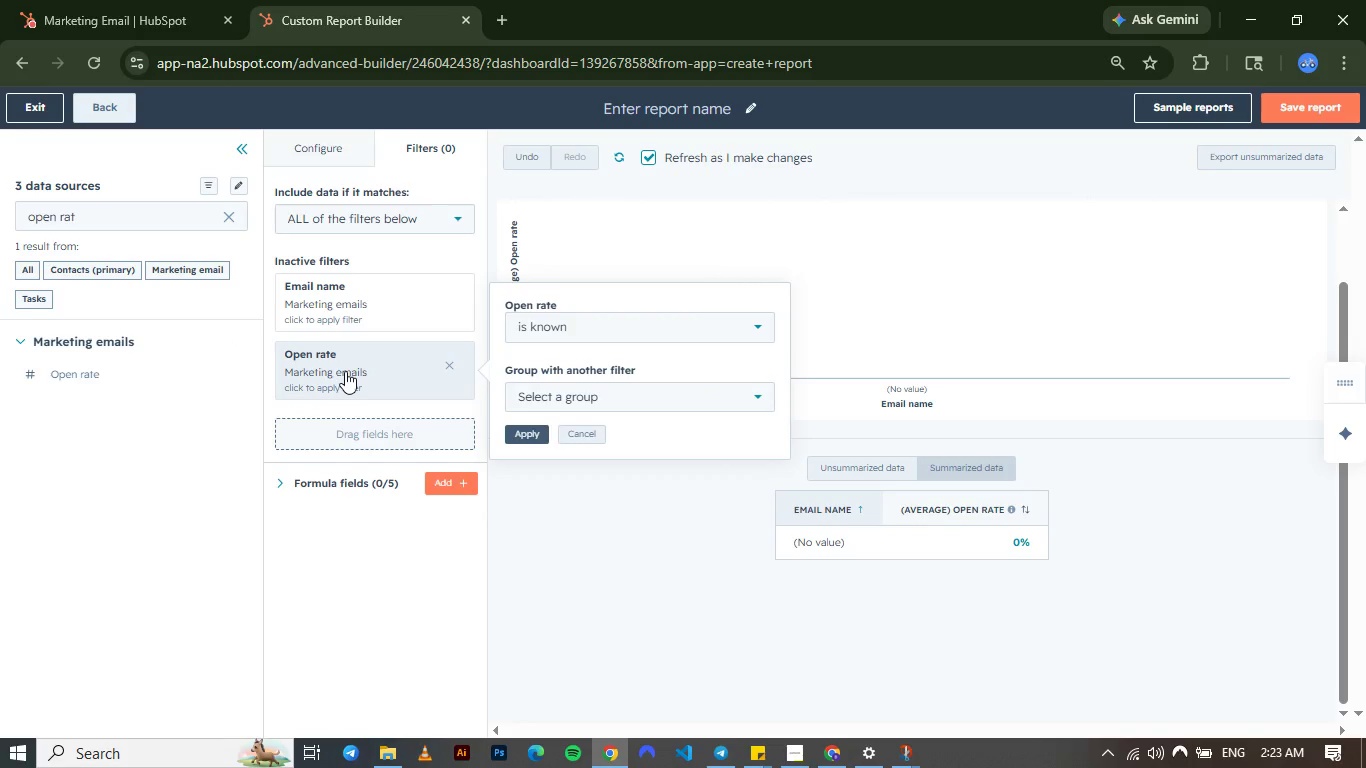 
wait(8.2)
 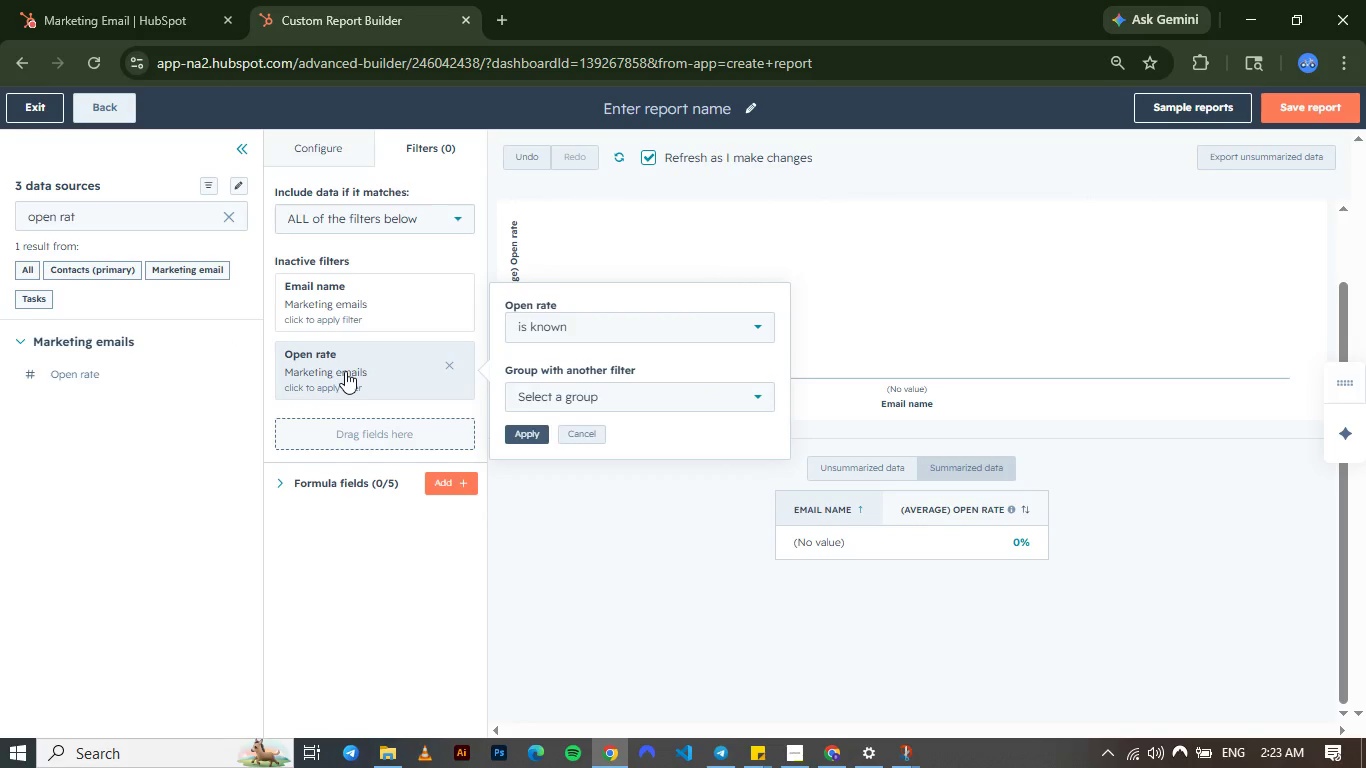 
left_click([161, 271])
 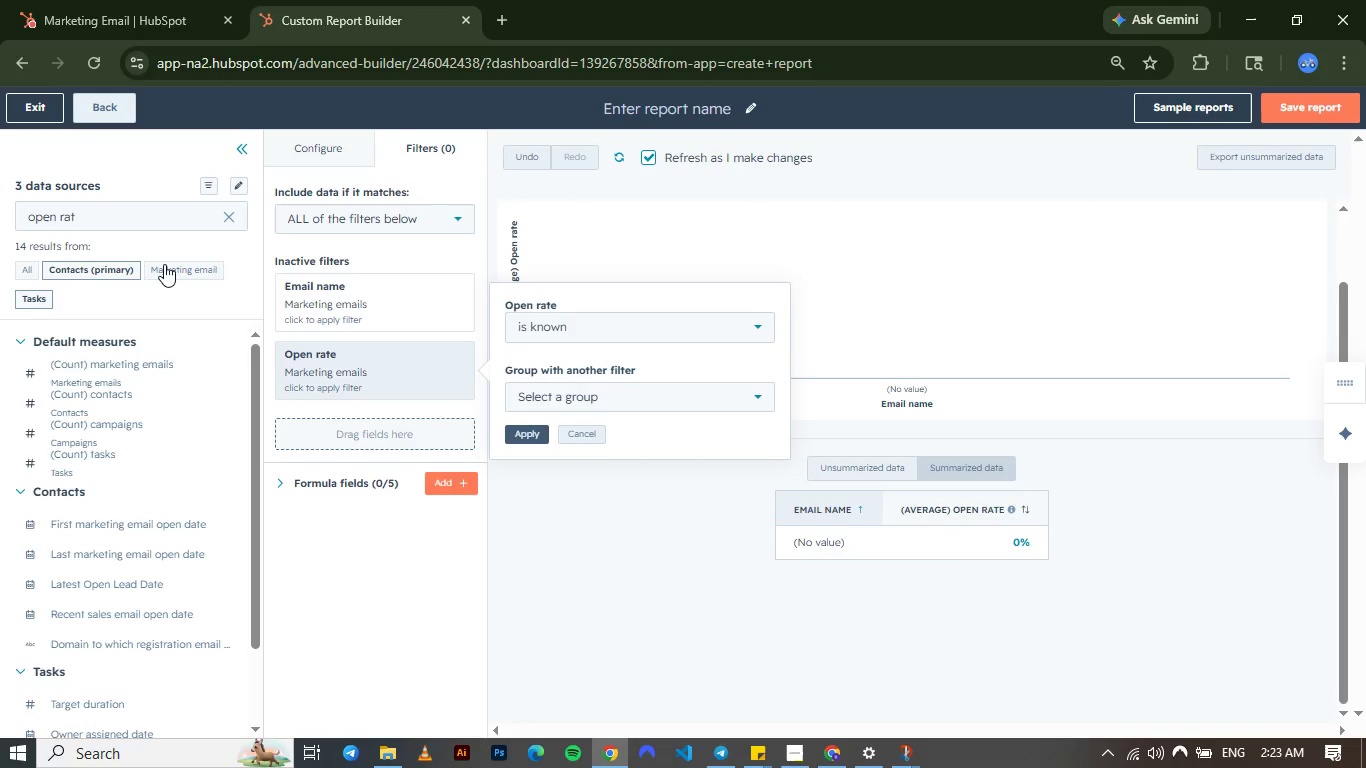 
left_click([164, 266])
 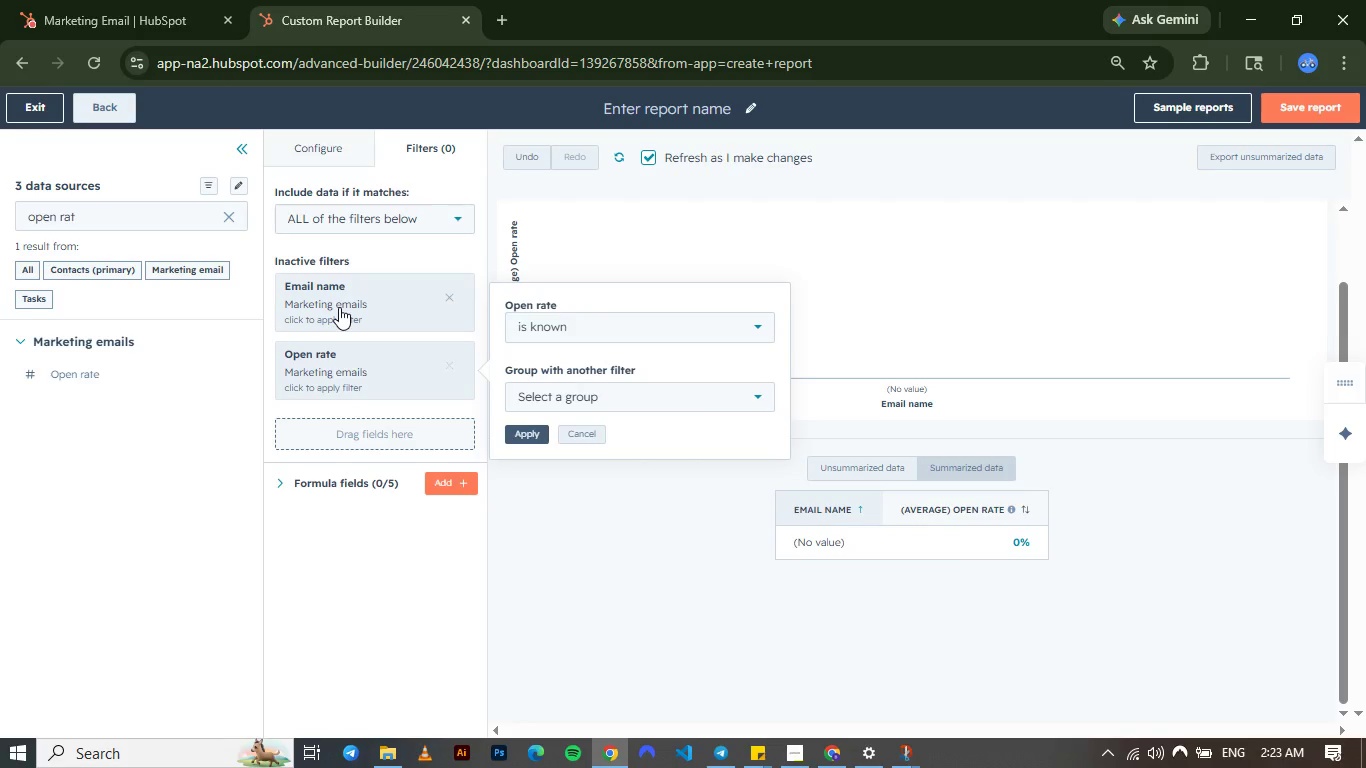 
wait(6.39)
 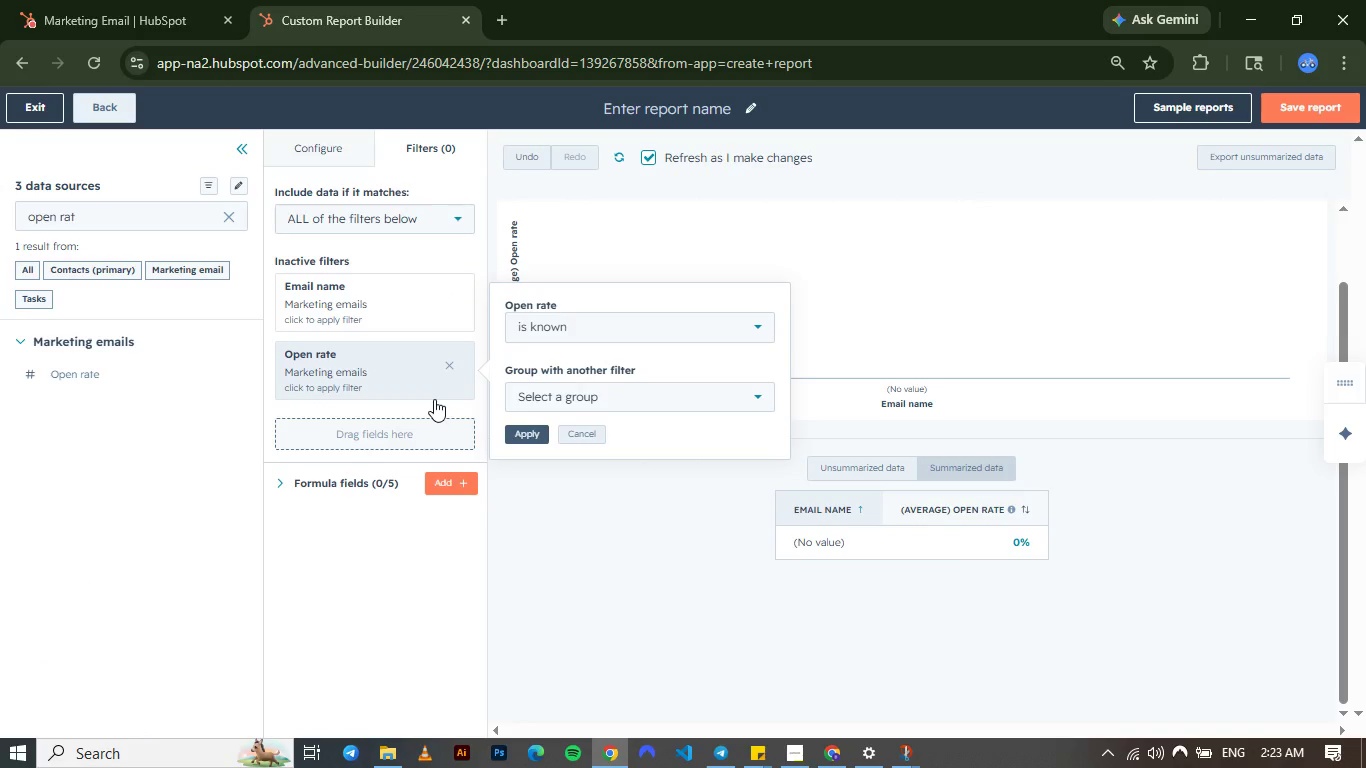 
left_click([408, 148])
 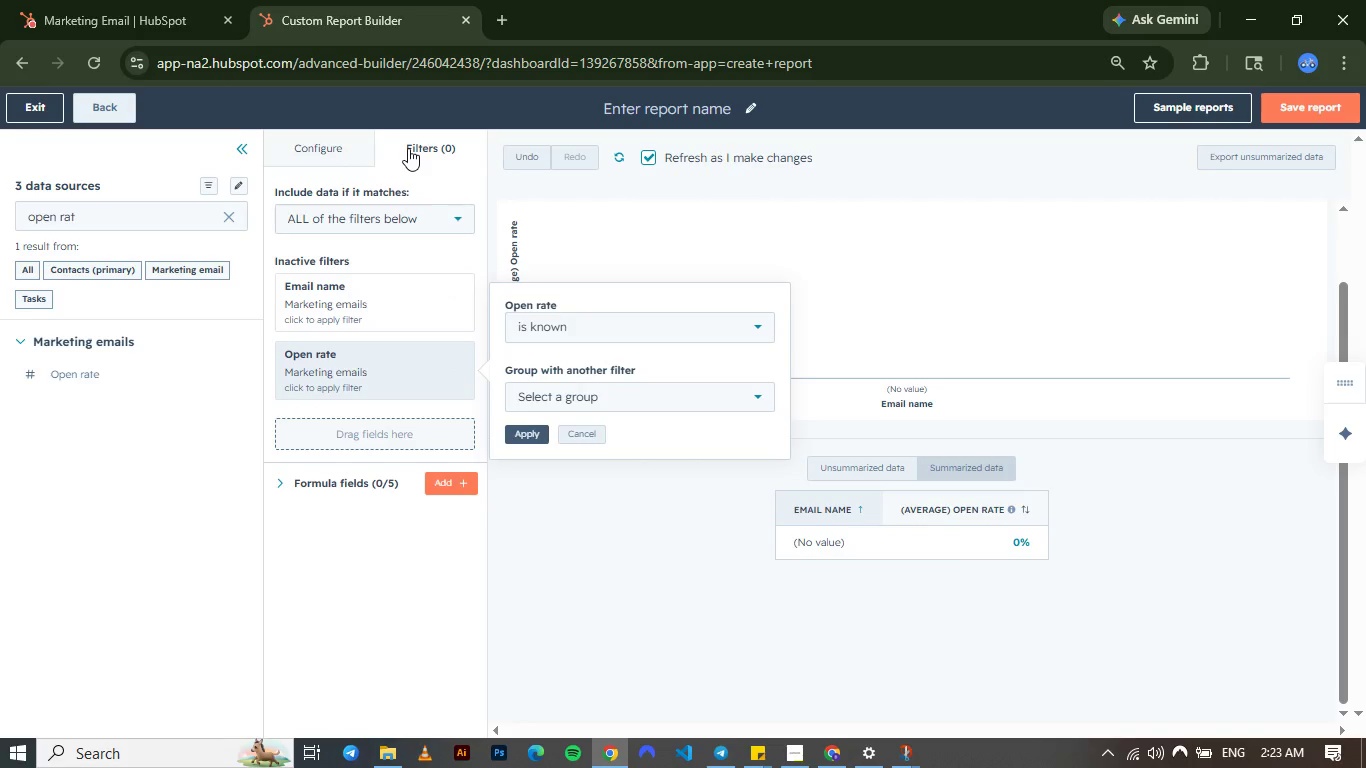 
wait(5.53)
 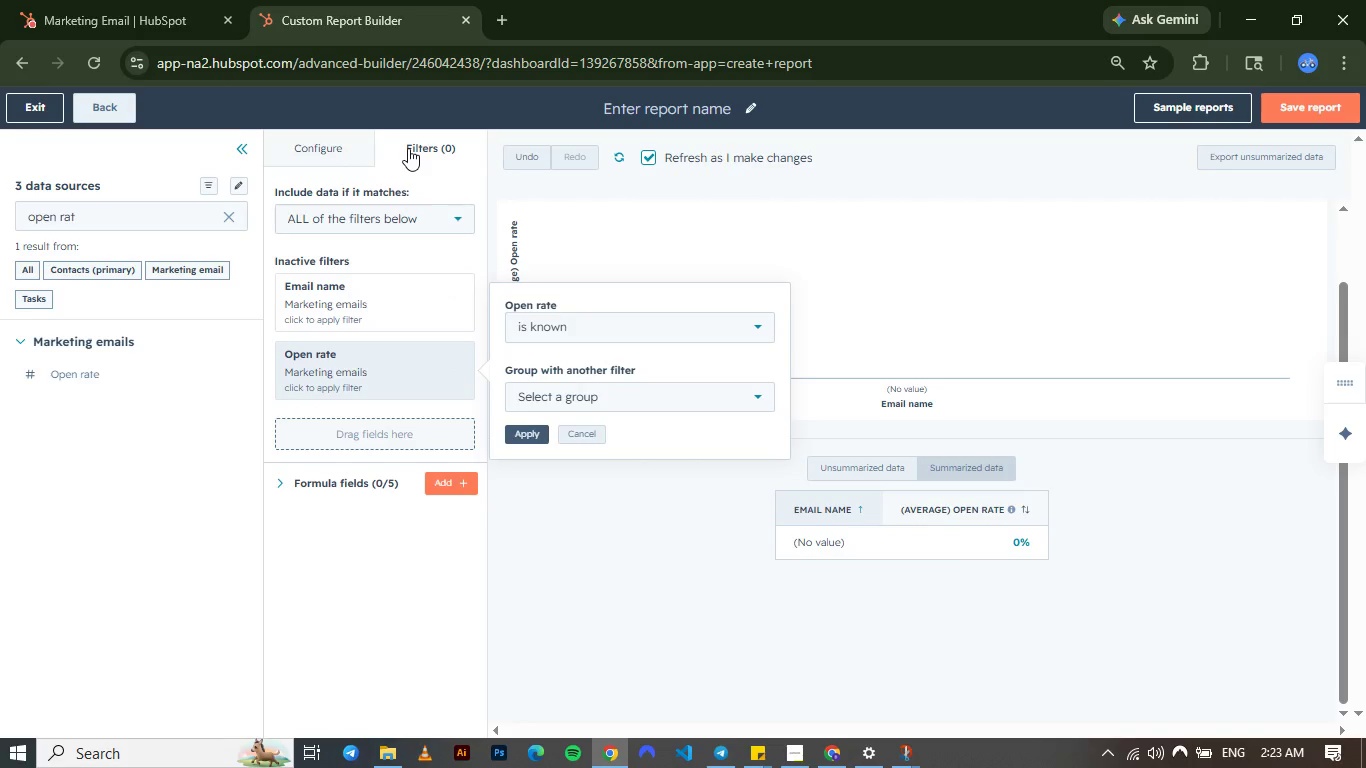 
left_click([301, 297])
 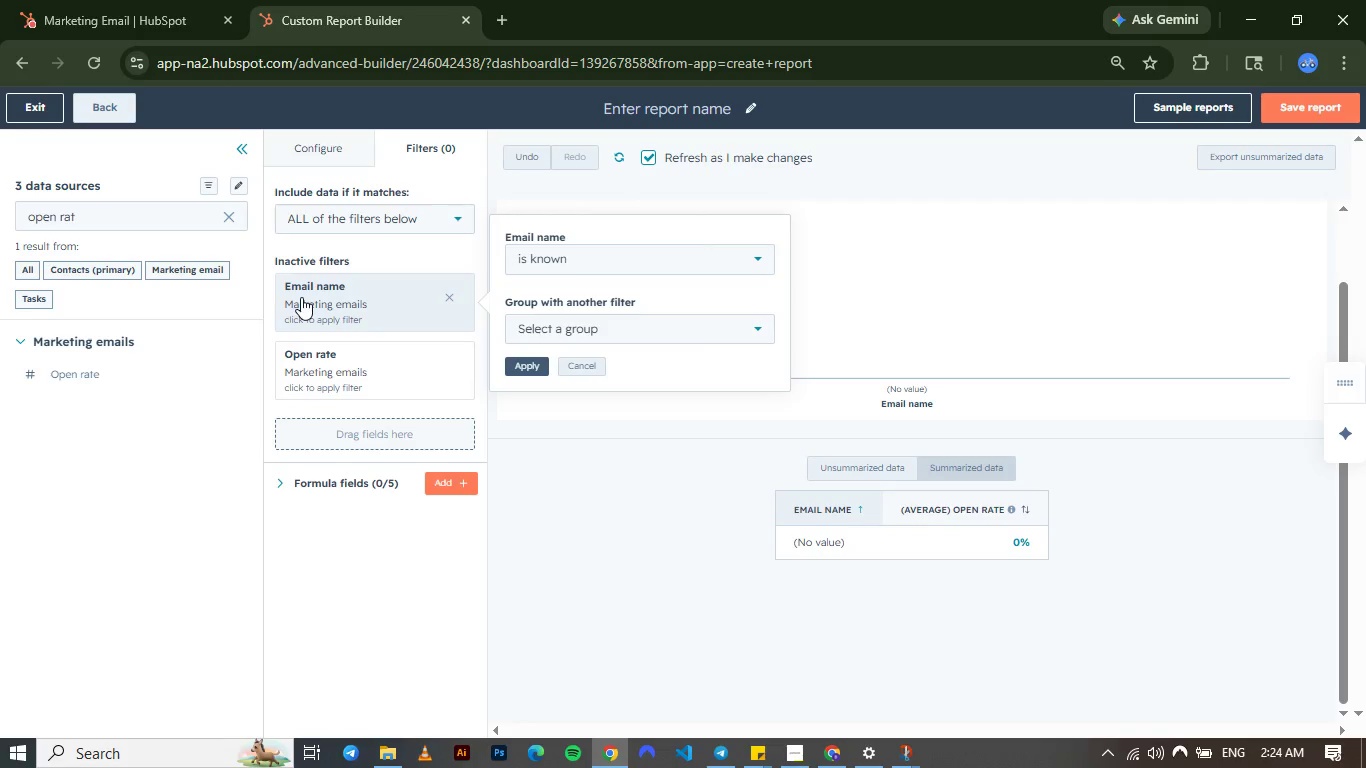 
wait(10.3)
 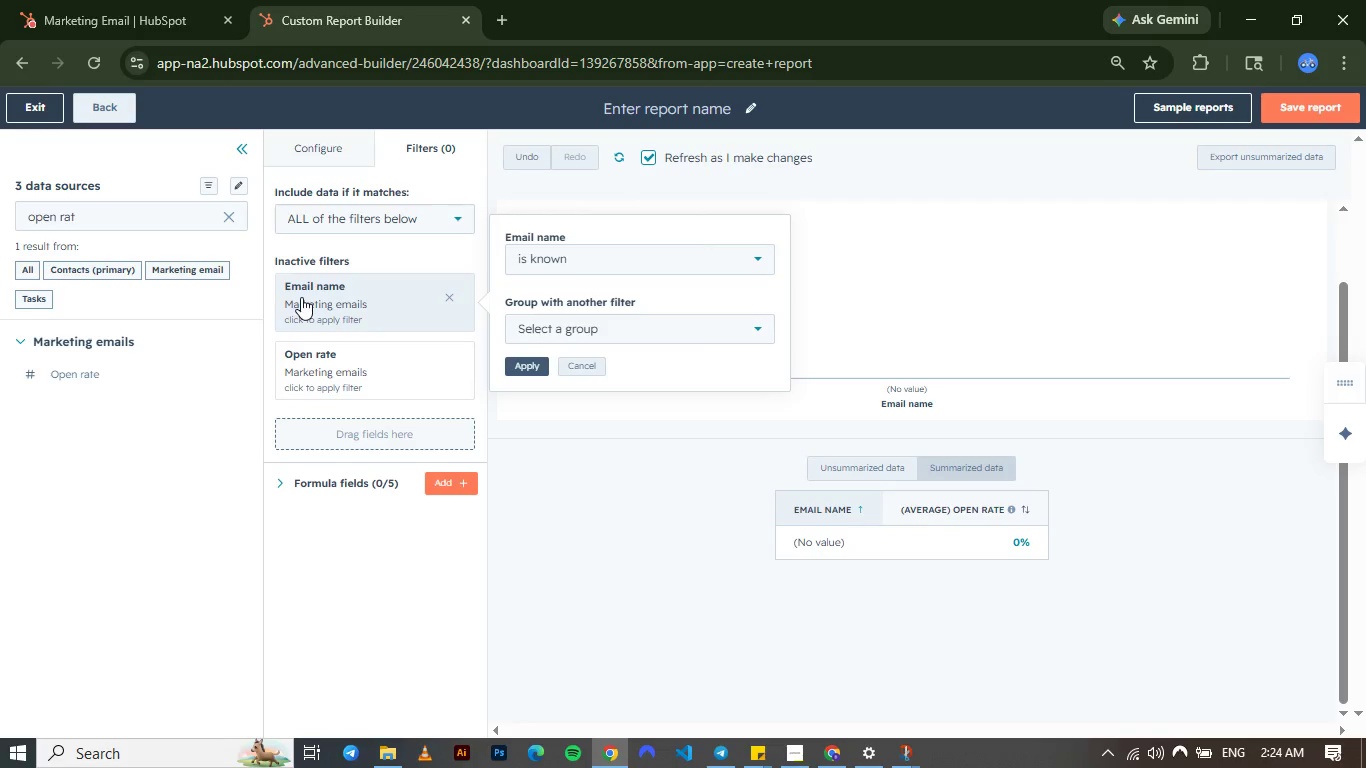 
left_click([587, 250])
 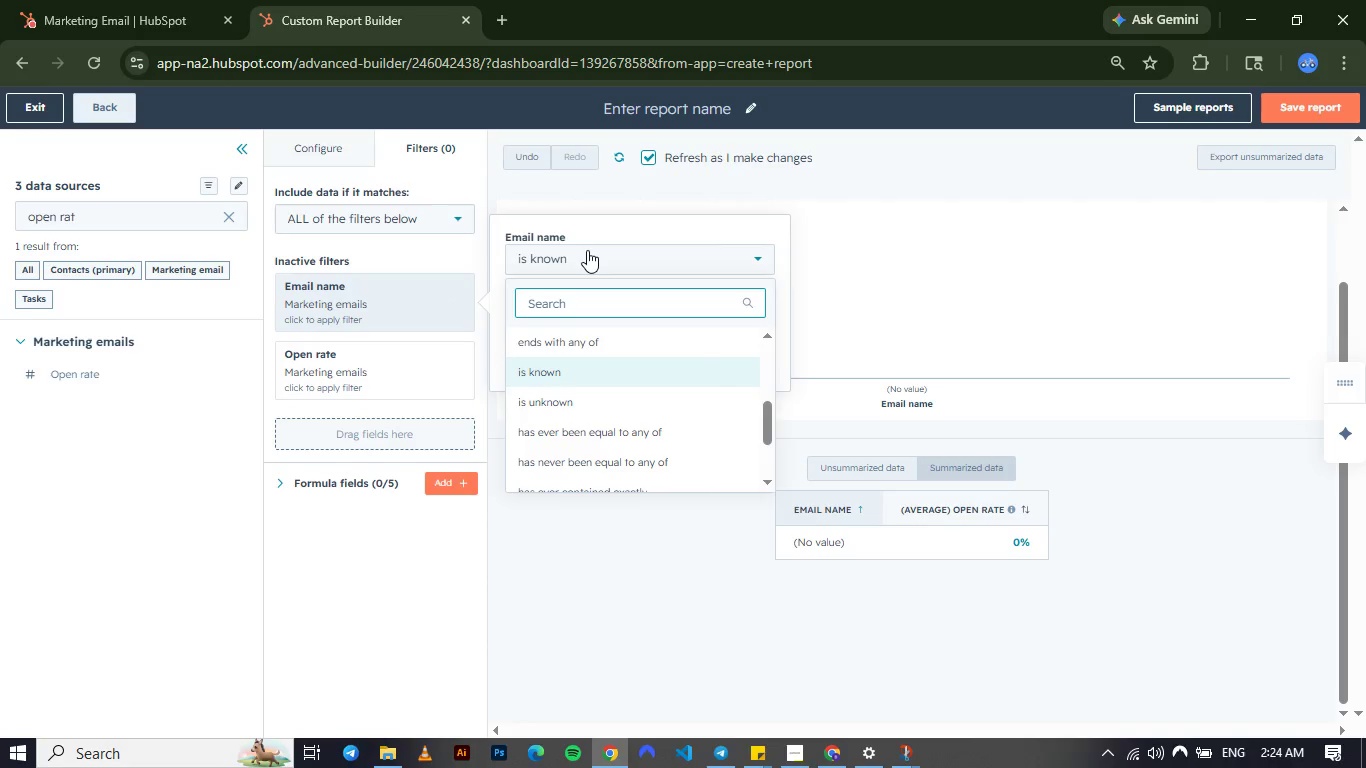 
left_click([587, 250])
 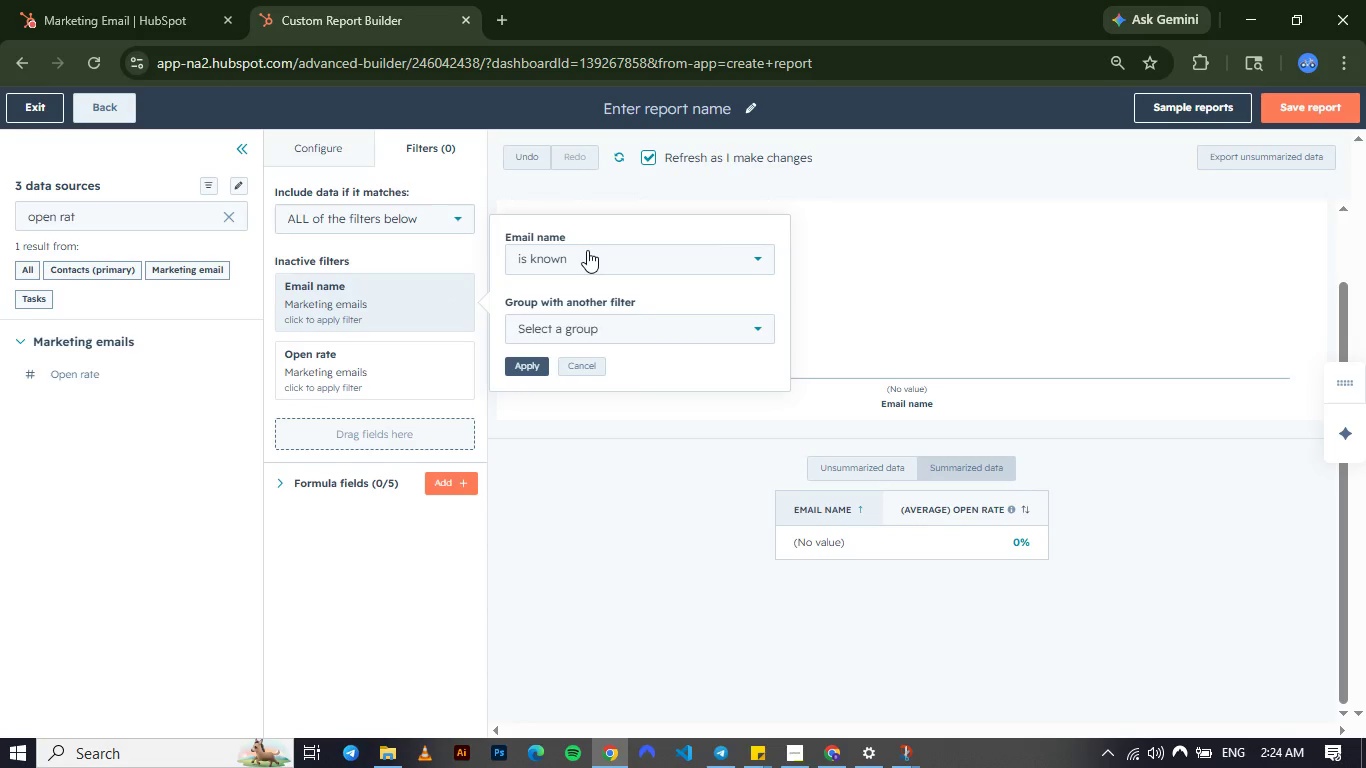 
wait(7.49)
 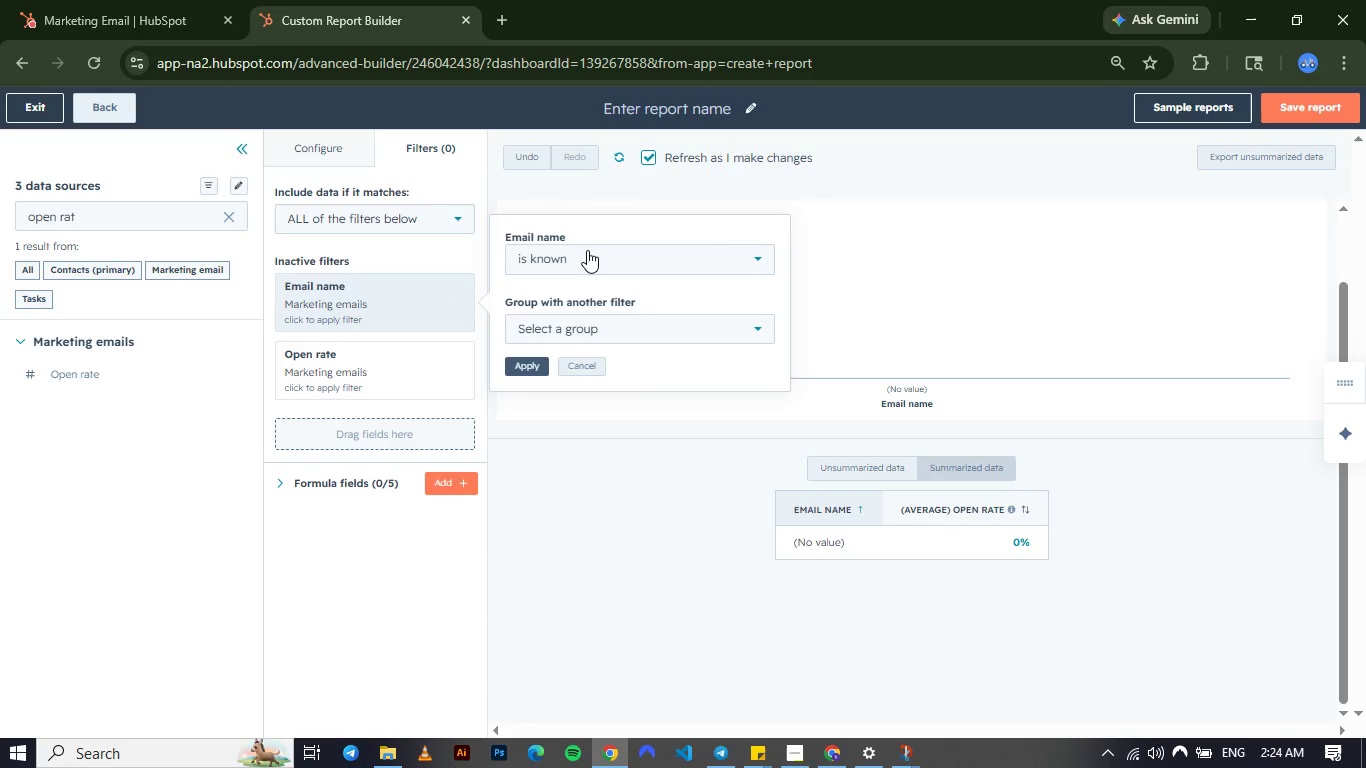 
left_click_drag(start_coordinate=[371, 284], to_coordinate=[327, 302])
 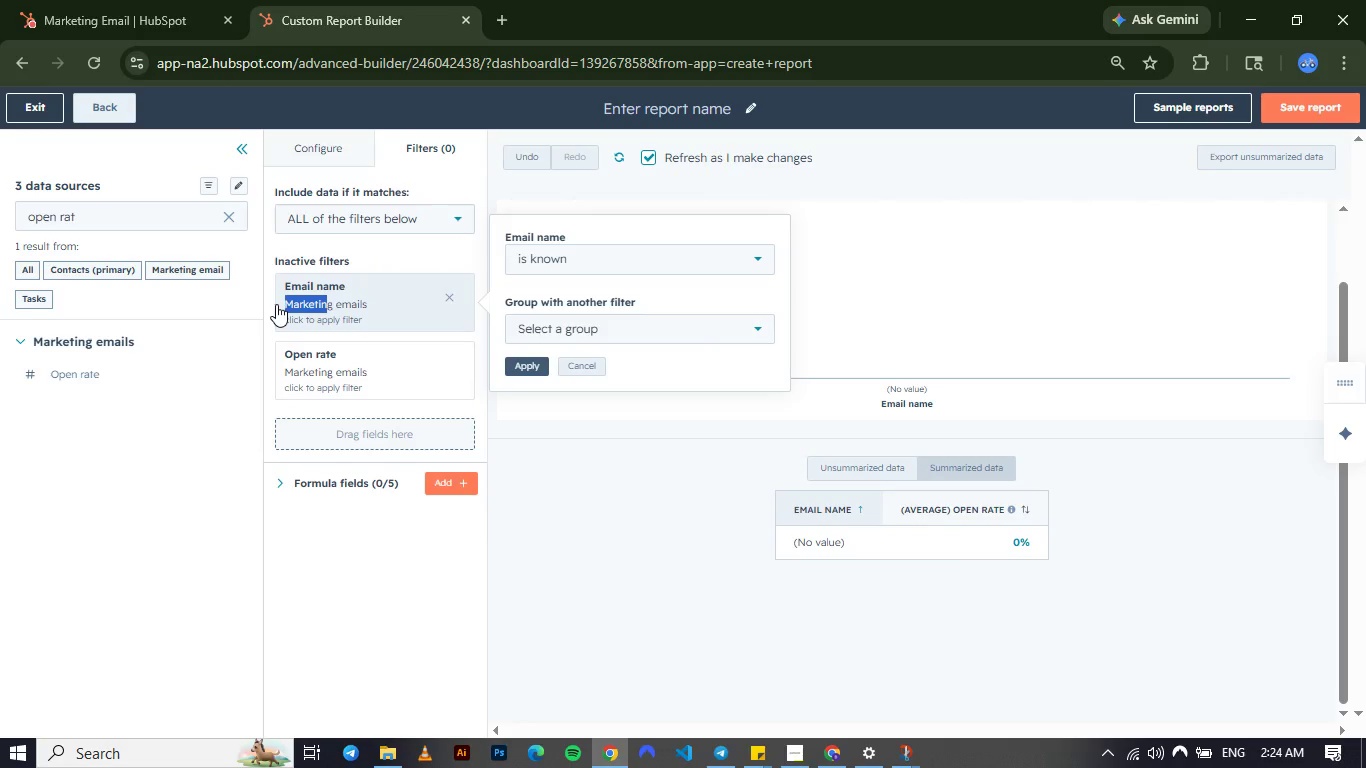 
left_click([276, 304])
 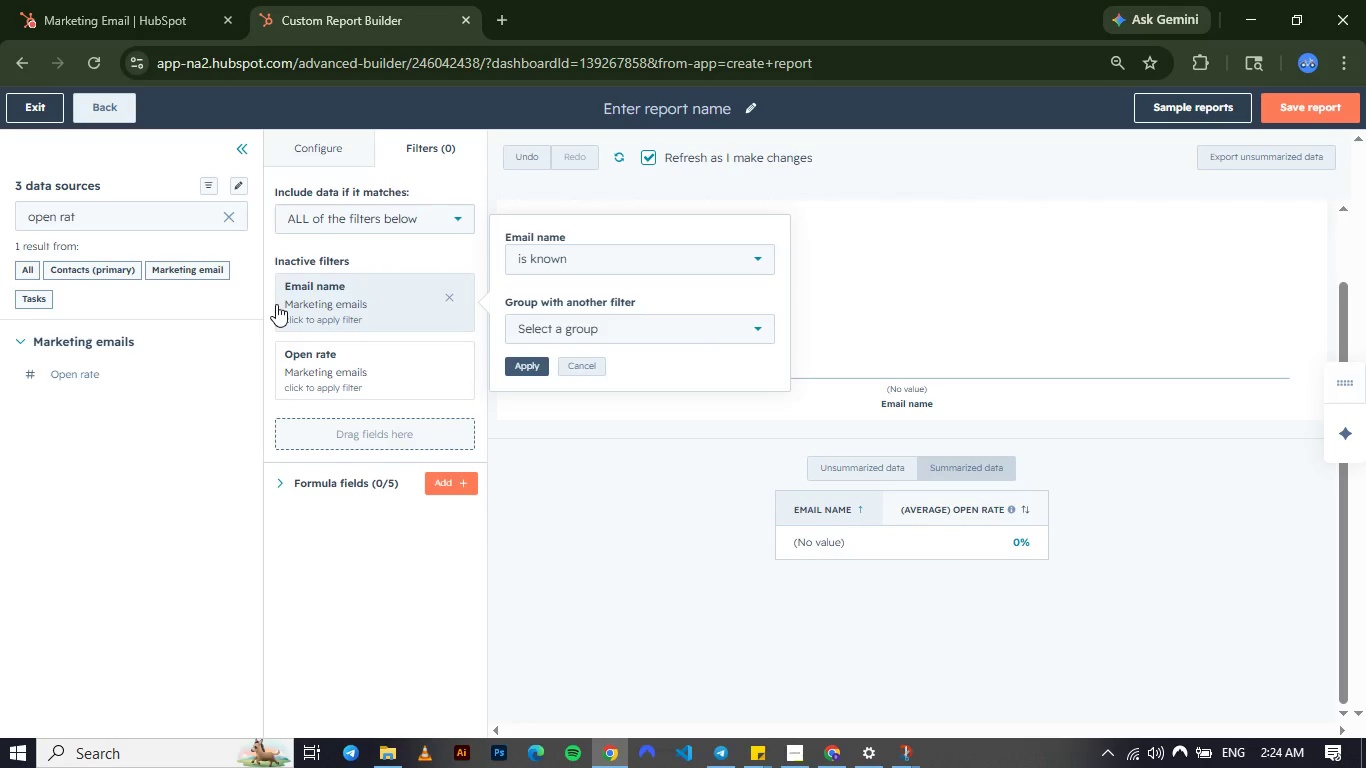 
left_click_drag(start_coordinate=[276, 304], to_coordinate=[303, 321])
 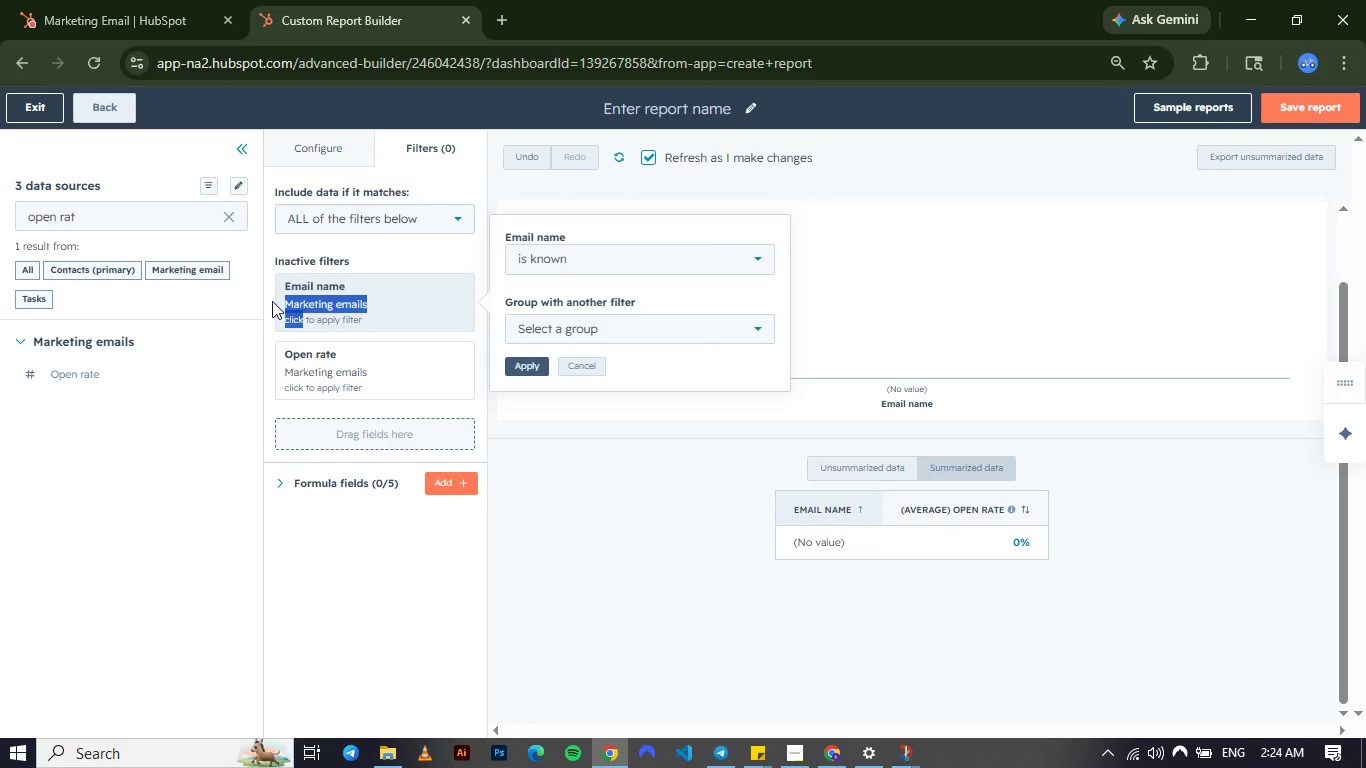 
left_click_drag(start_coordinate=[272, 301], to_coordinate=[324, 308])
 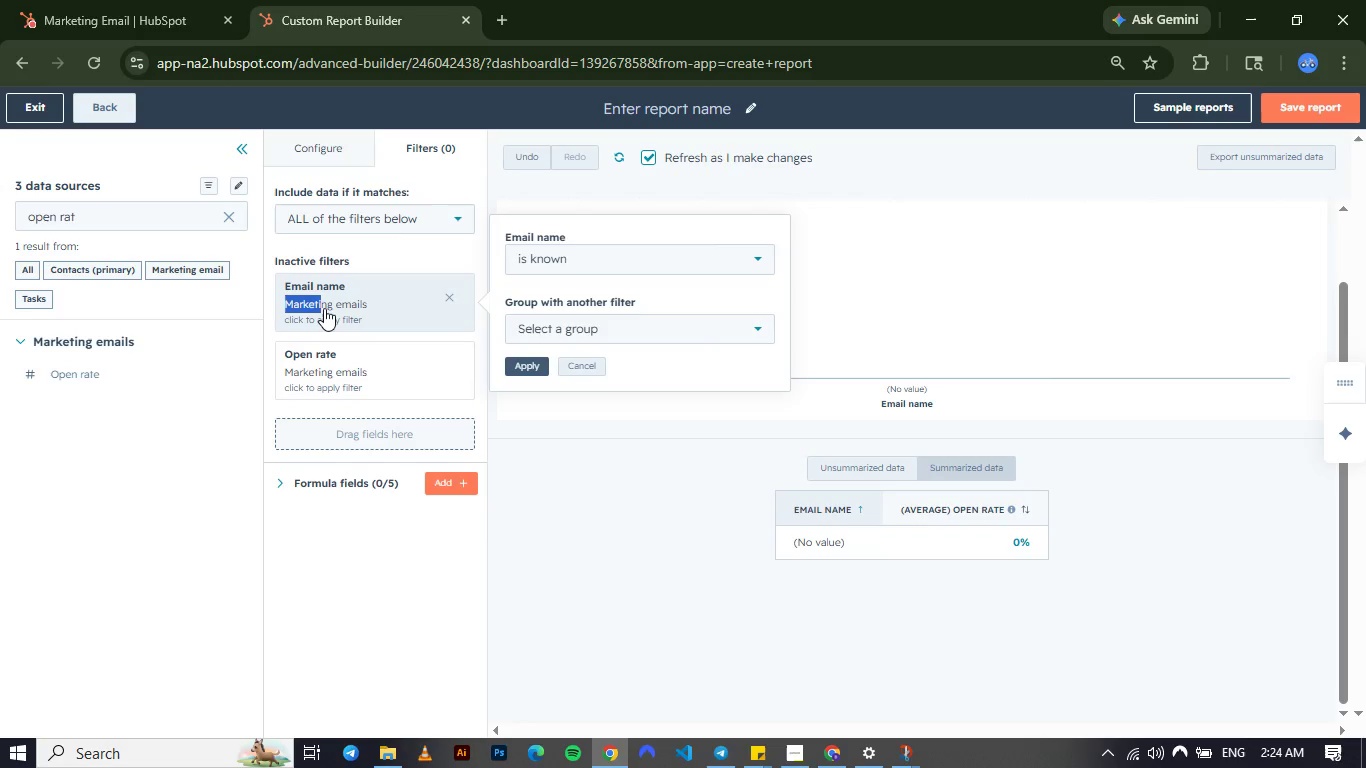 
left_click([324, 308])
 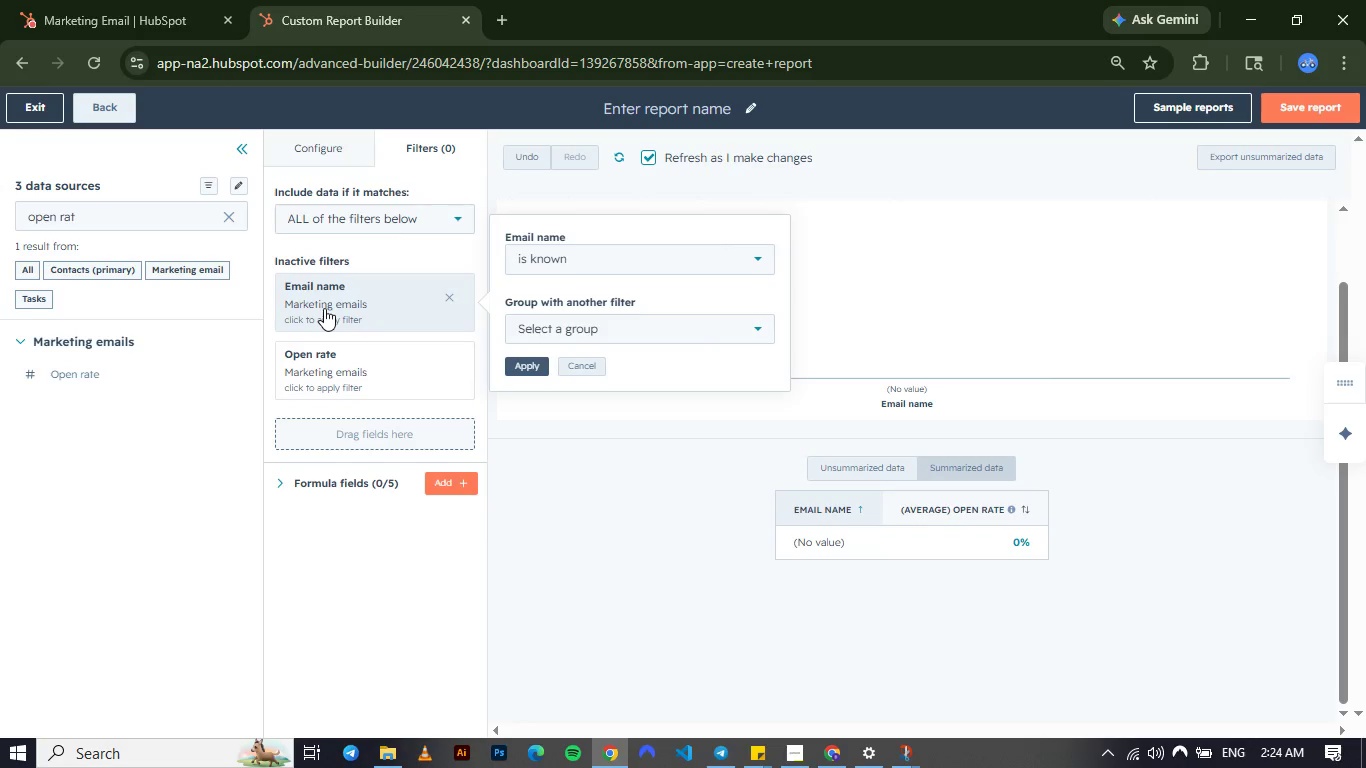 
double_click([324, 308])
 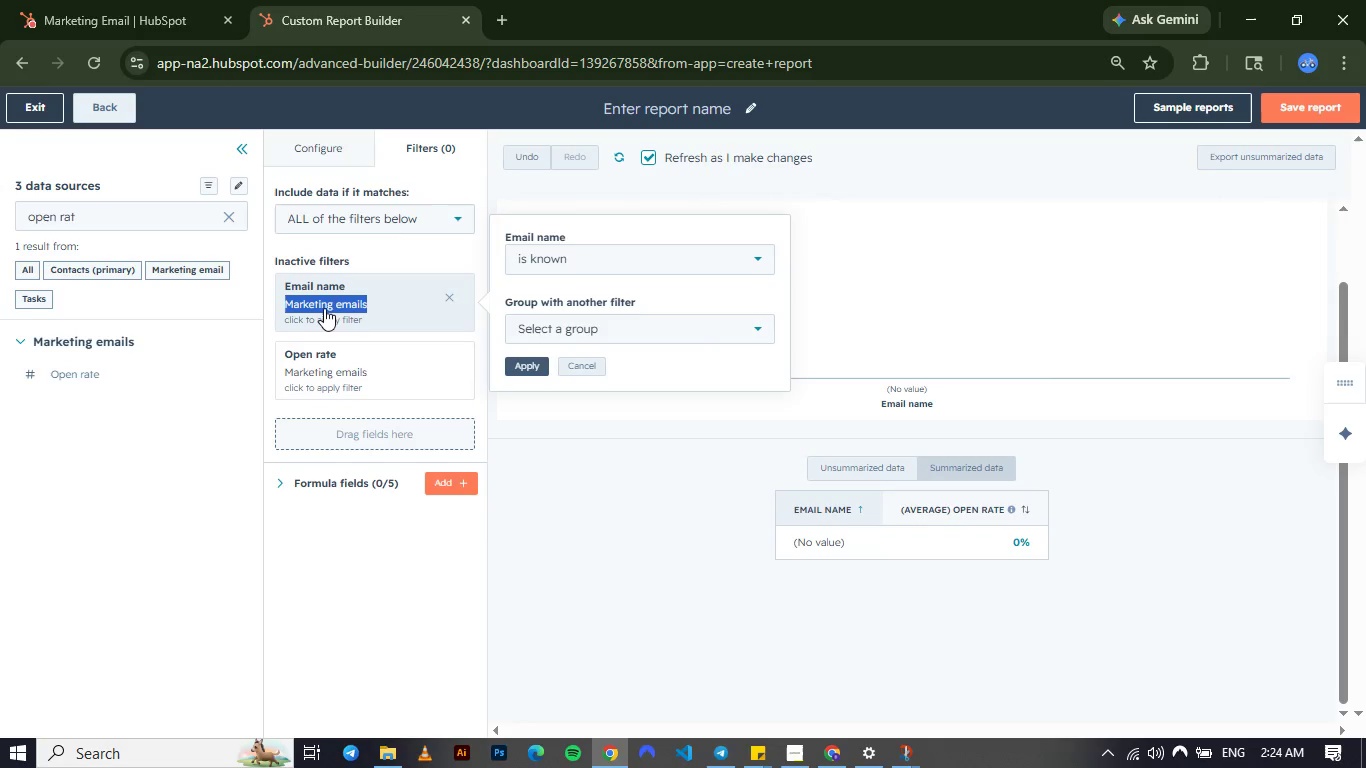 
triple_click([324, 308])
 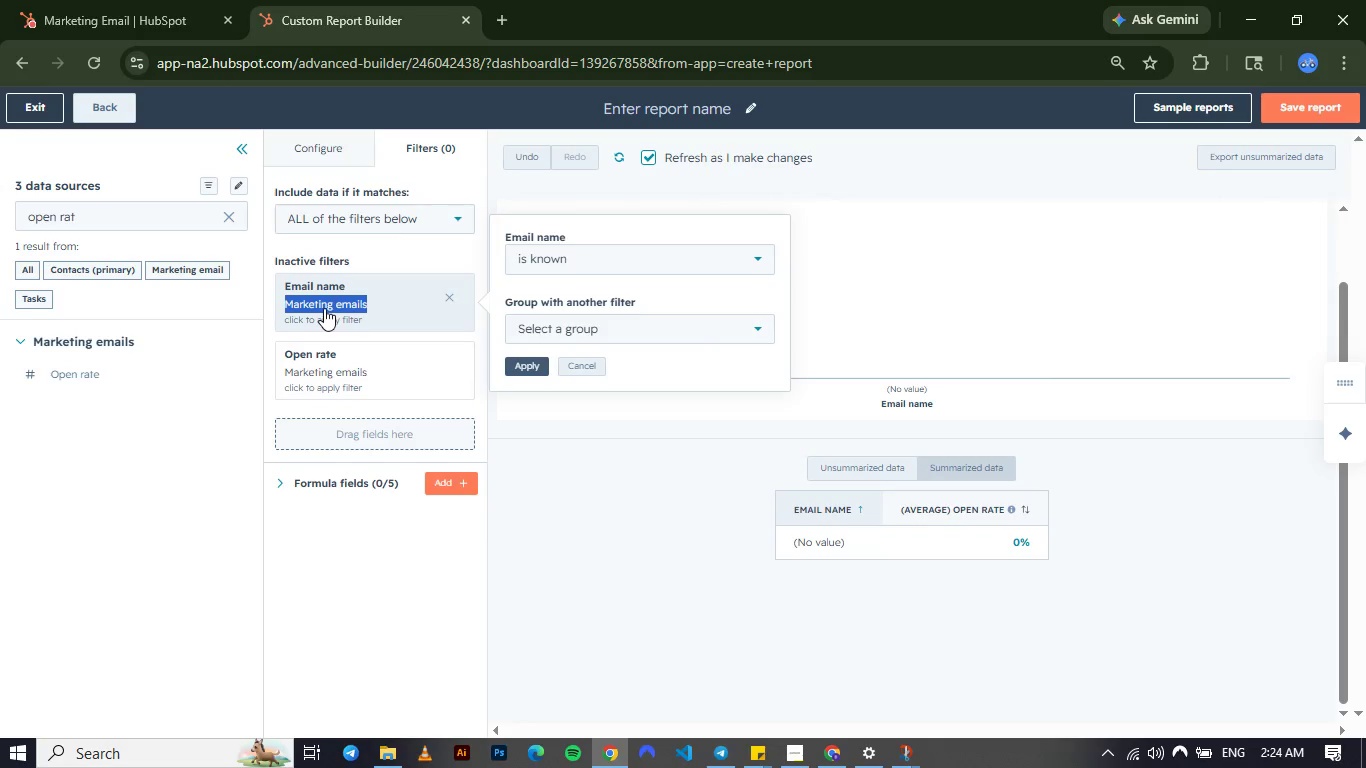 
triple_click([324, 308])
 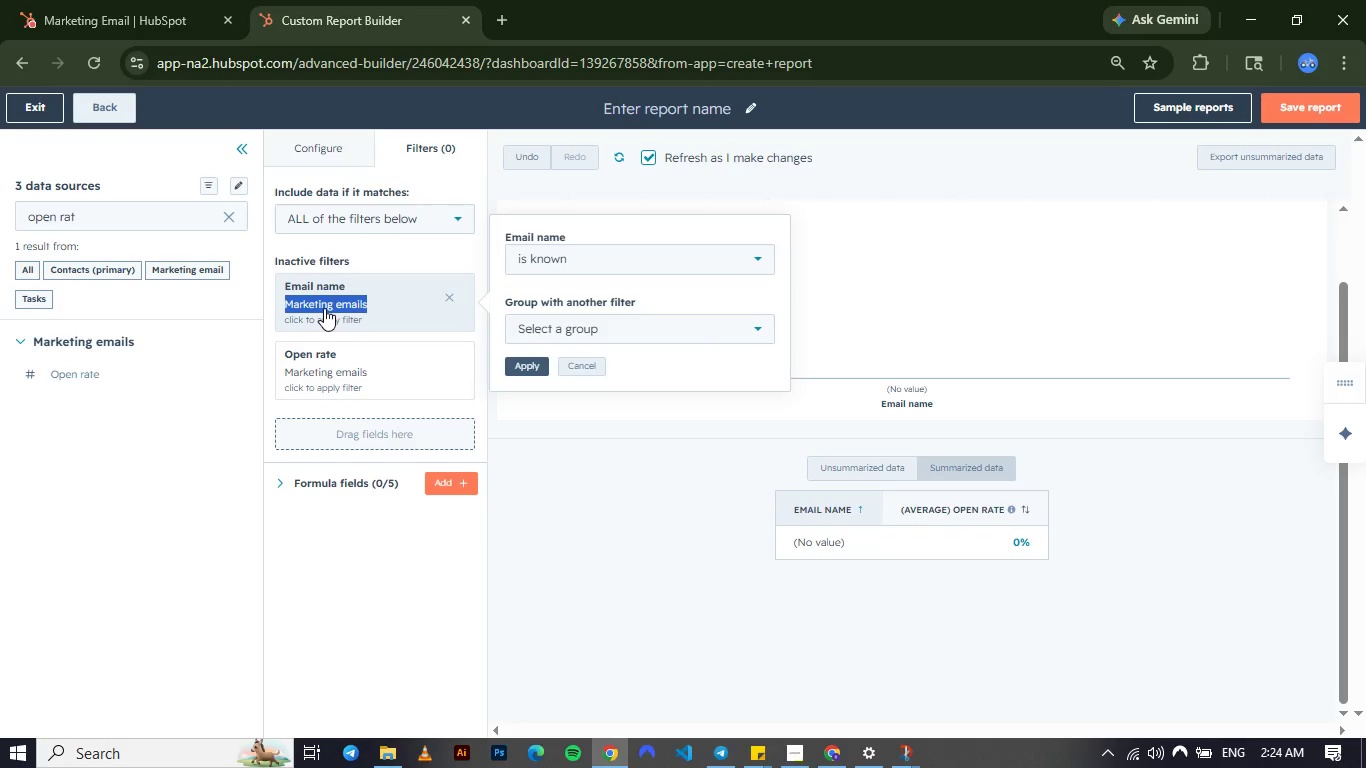 
triple_click([324, 308])
 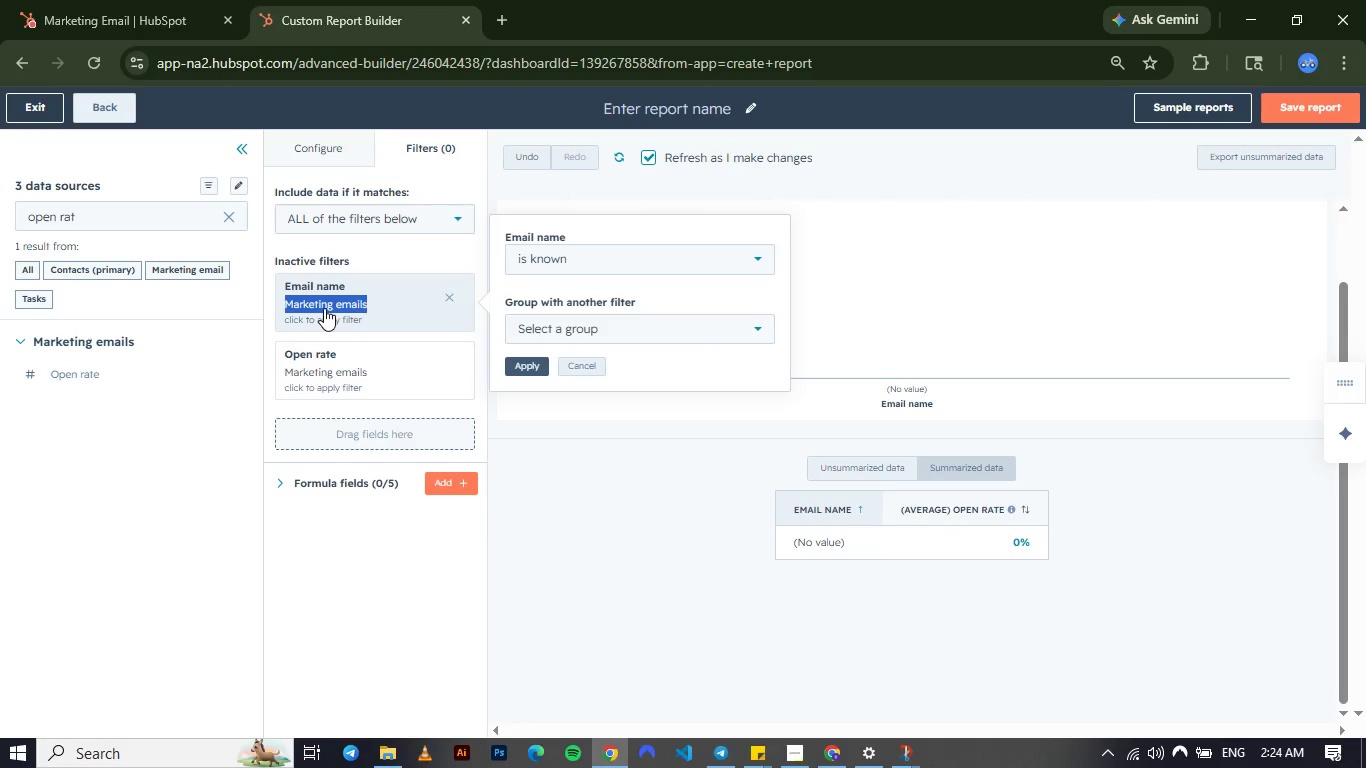 
triple_click([324, 308])
 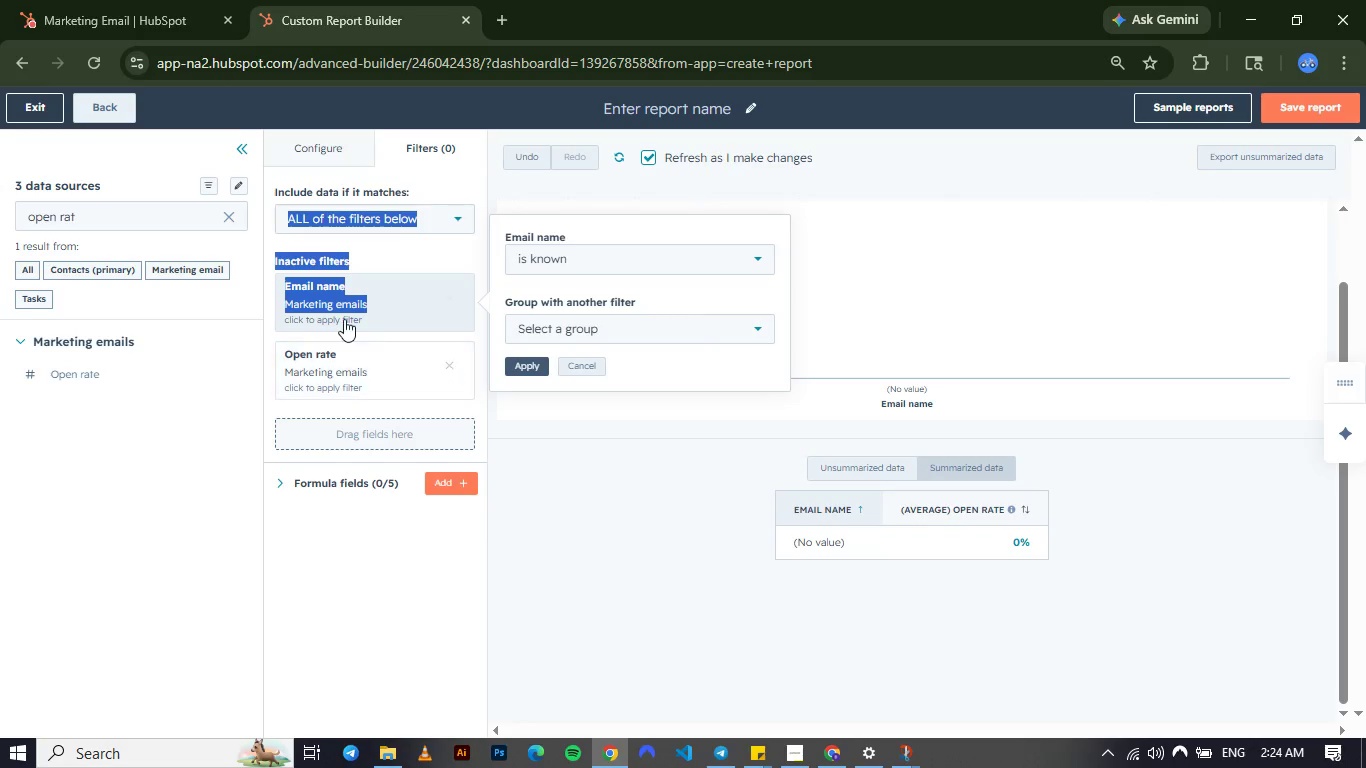 
left_click_drag(start_coordinate=[344, 284], to_coordinate=[368, 590])
 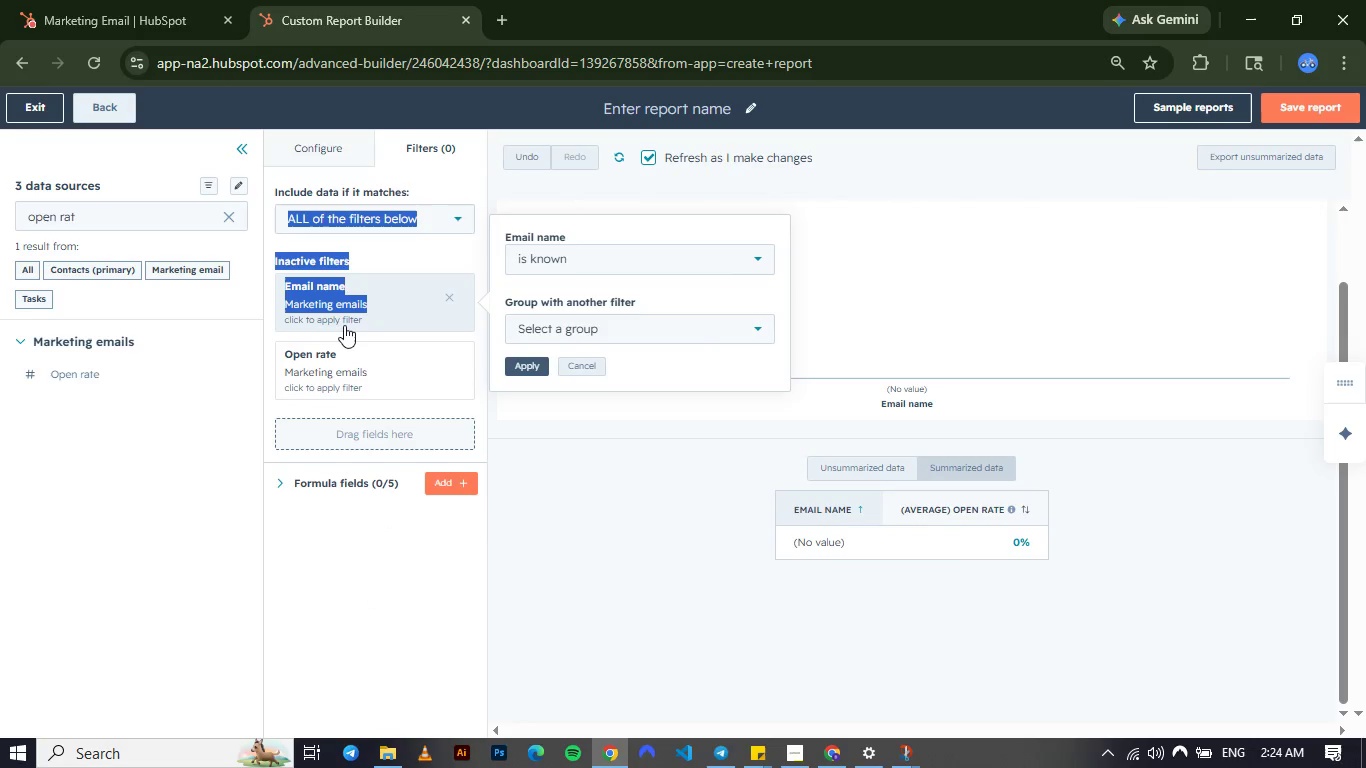 
left_click([344, 325])
 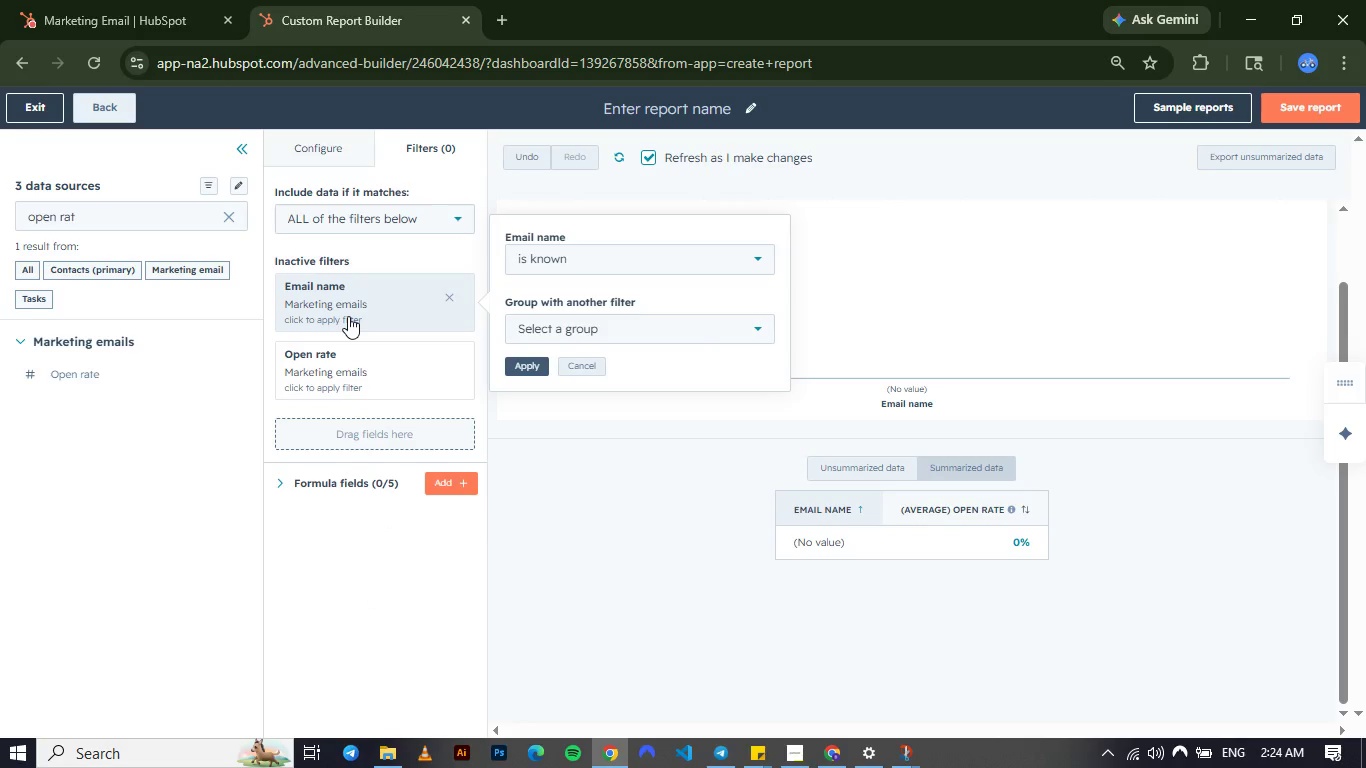 
left_click_drag(start_coordinate=[348, 316], to_coordinate=[337, 307])
 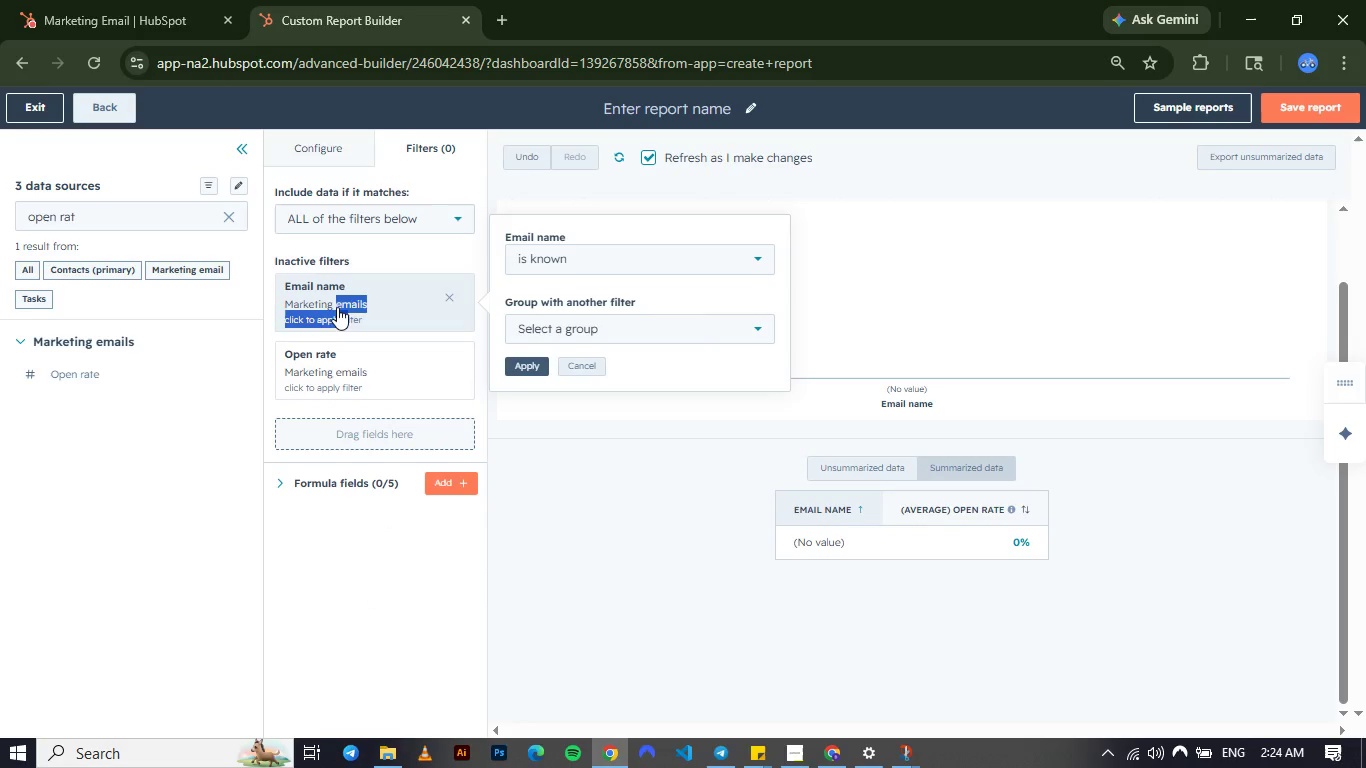 
left_click([337, 307])
 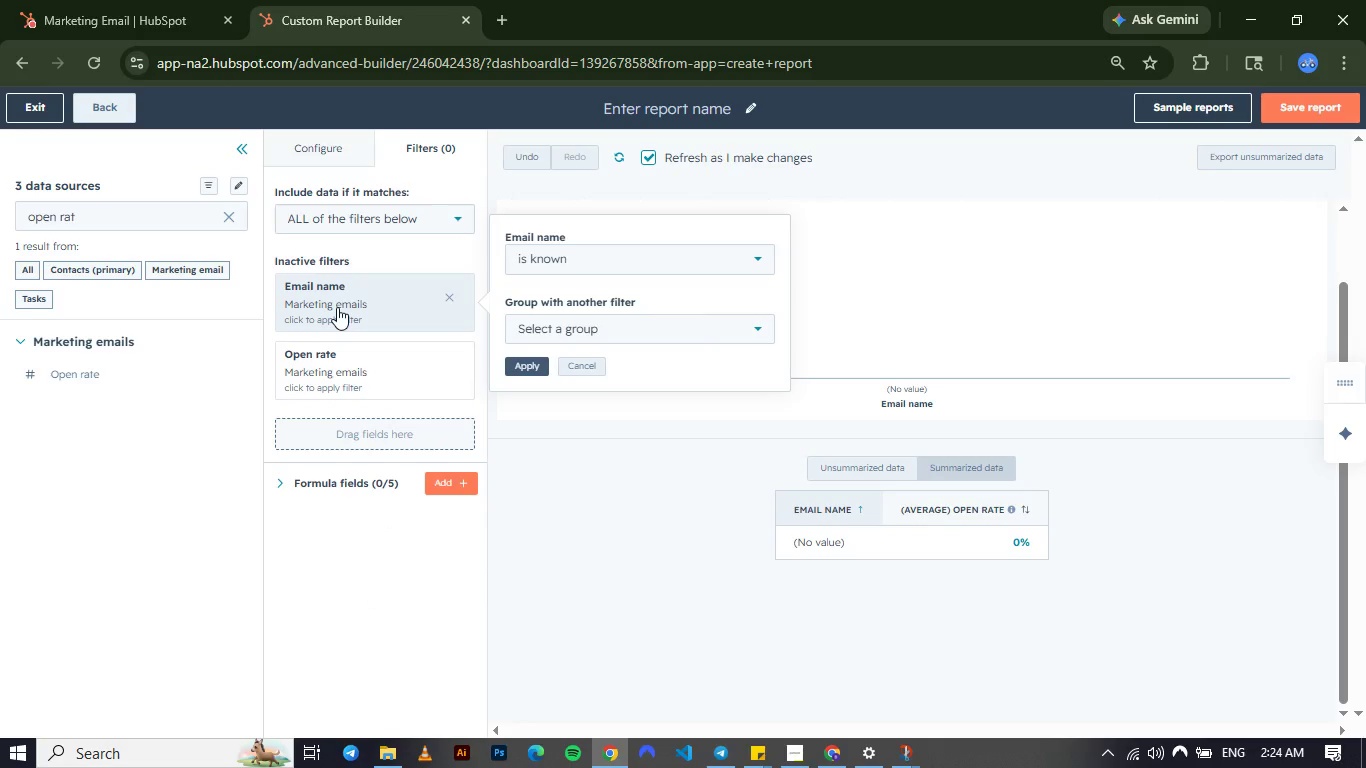 
wait(9.88)
 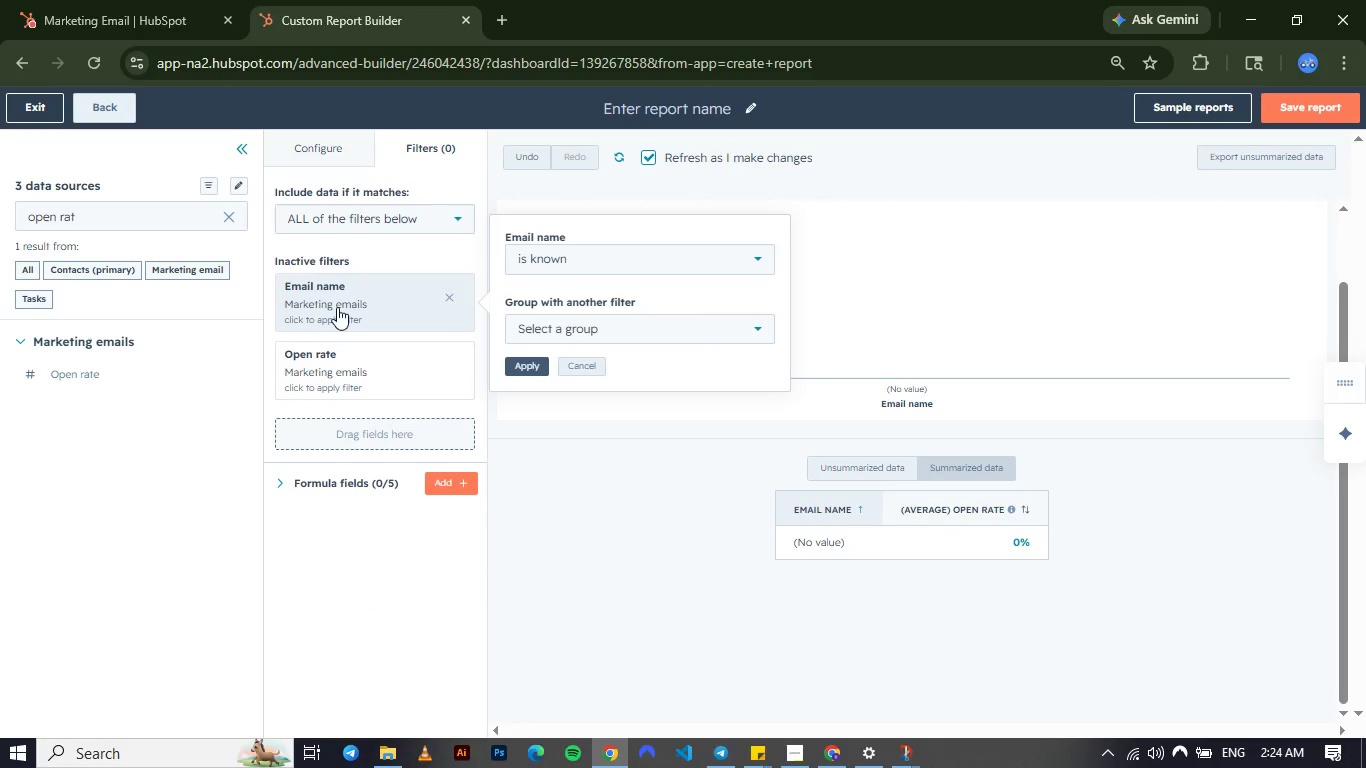 
left_click_drag(start_coordinate=[337, 307], to_coordinate=[352, 430])
 